 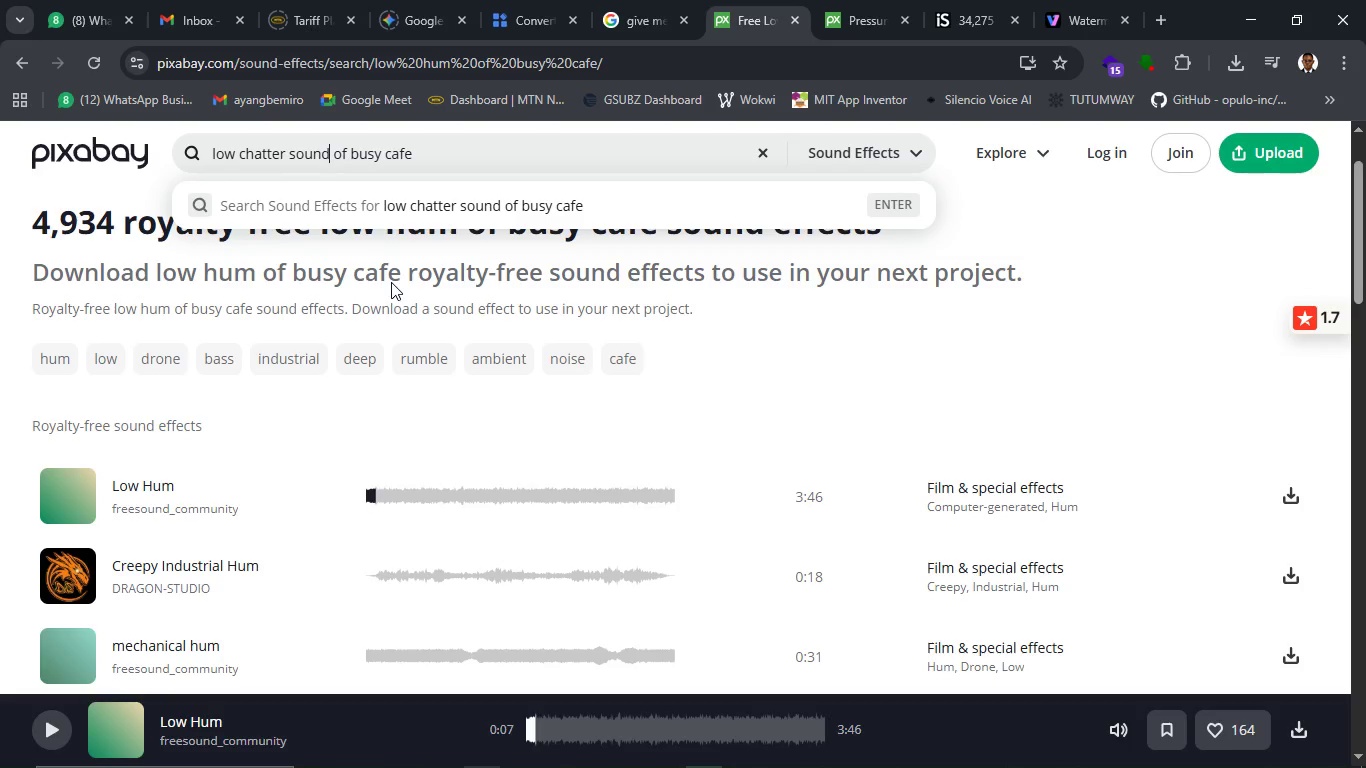 
key(Enter)
 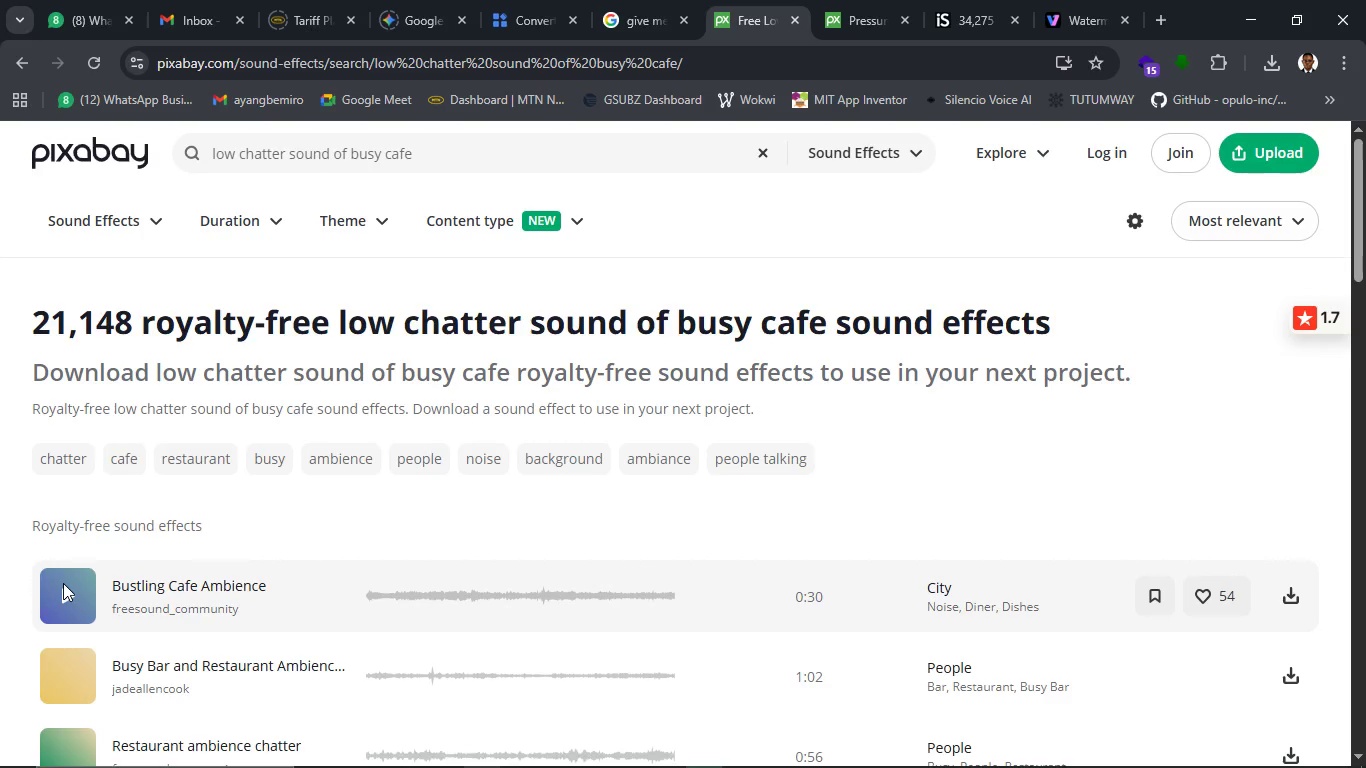 
wait(25.16)
 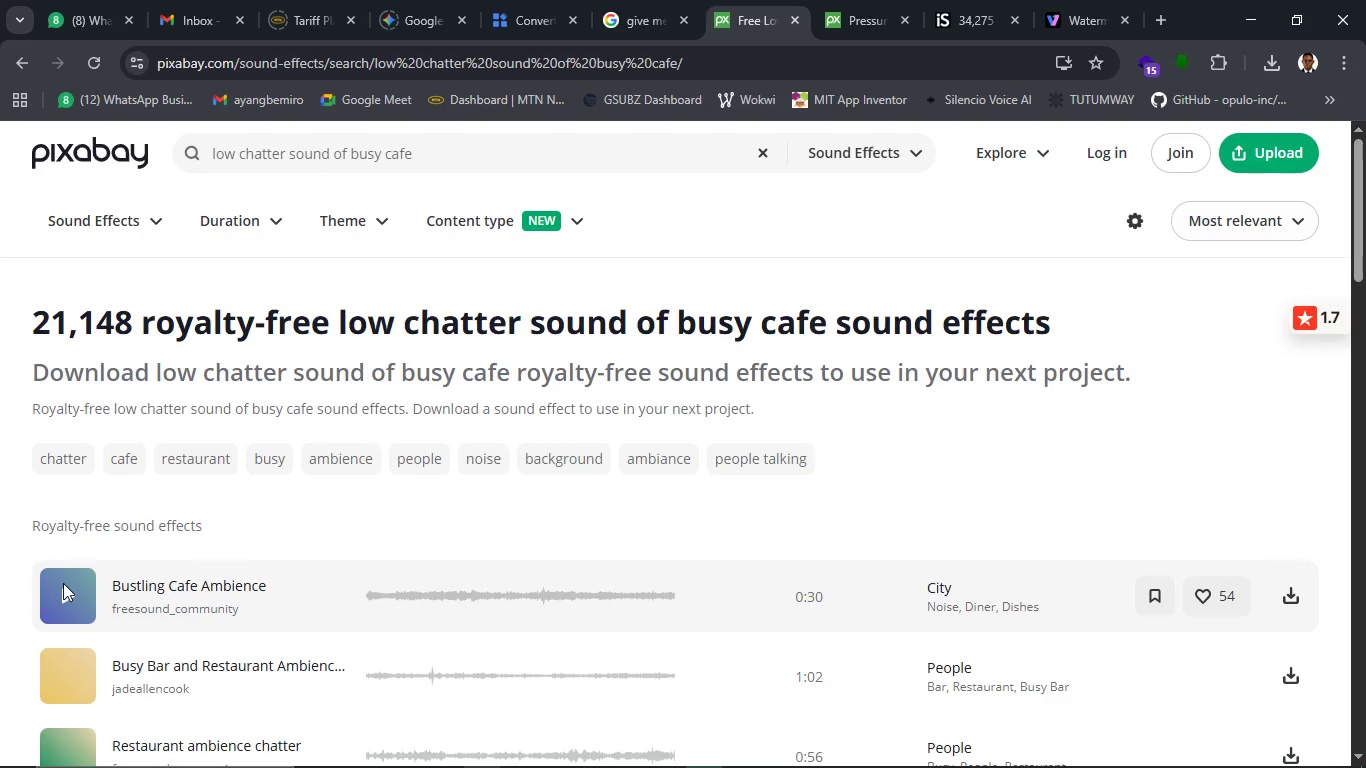 
left_click([63, 595])
 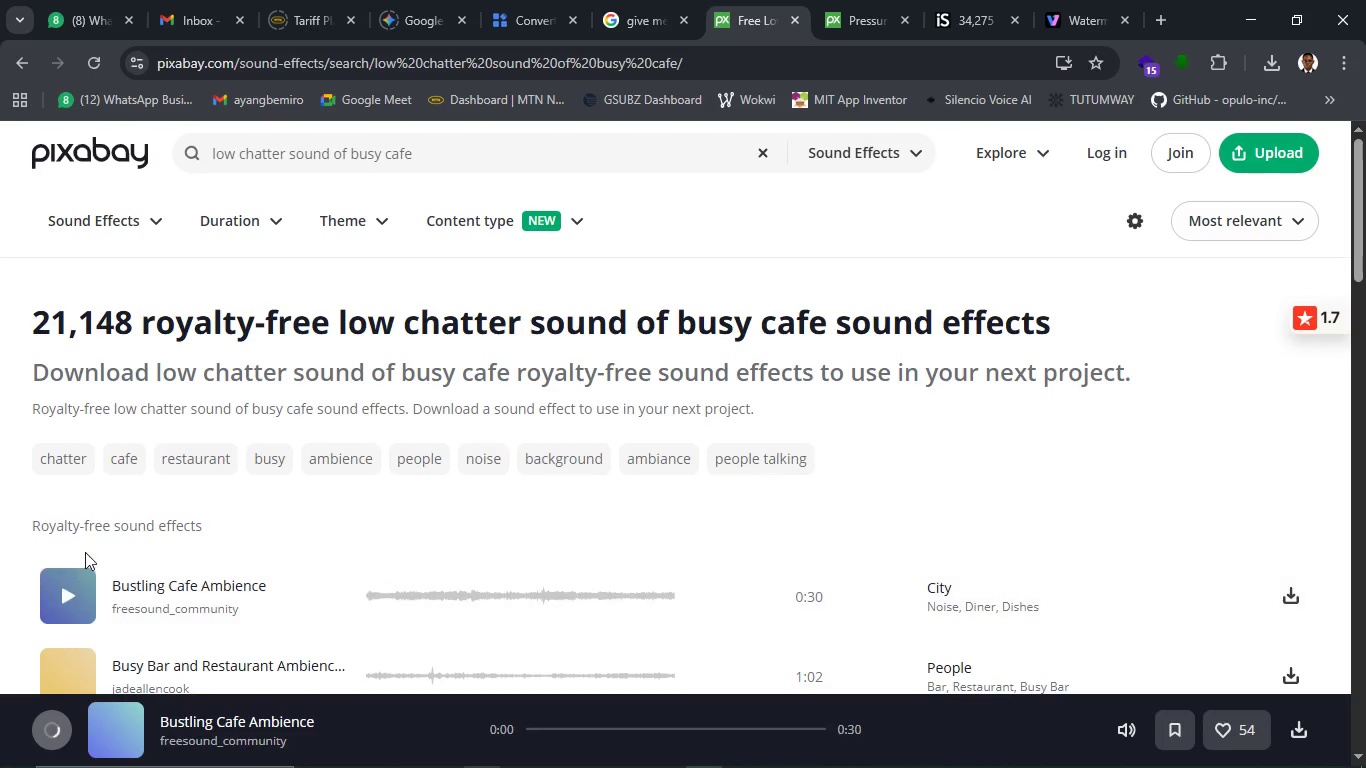 
scroll: coordinate [83, 548], scroll_direction: down, amount: 2.0
 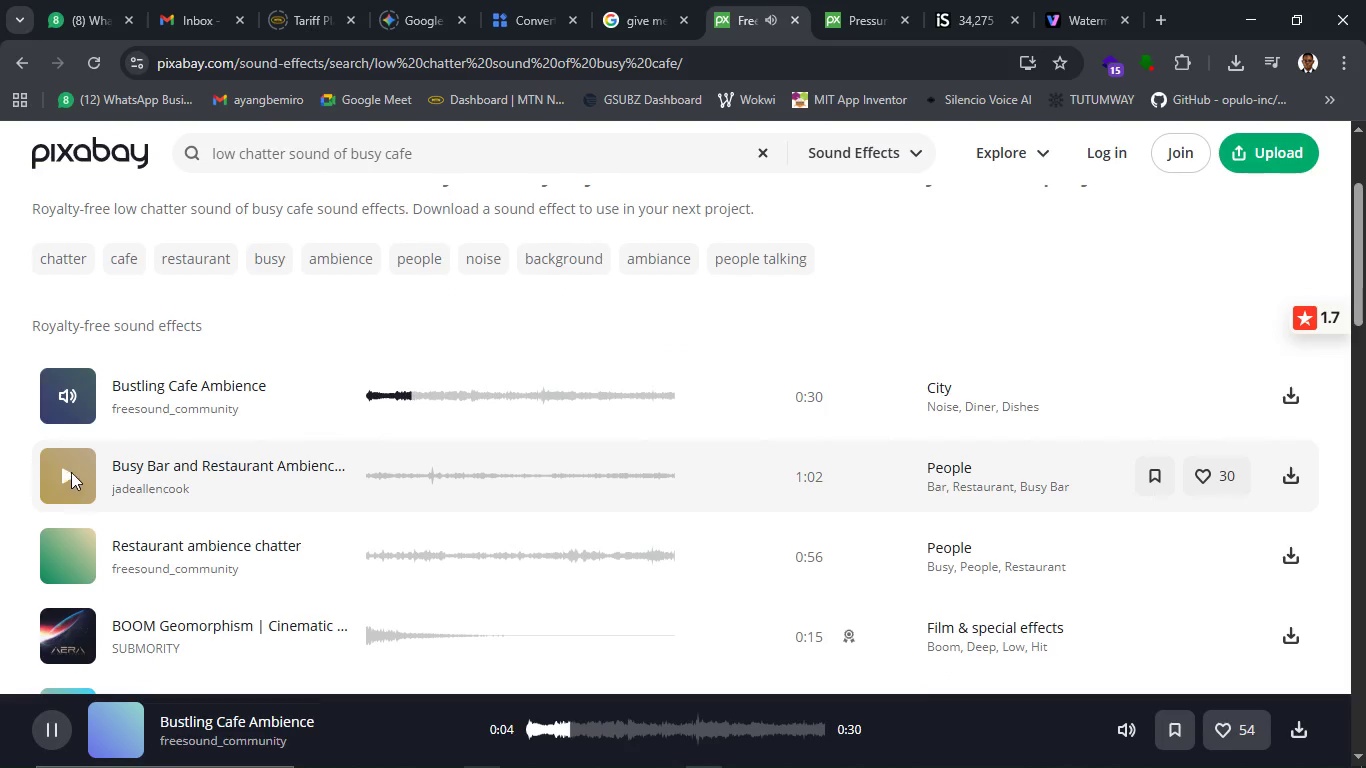 
wait(7.03)
 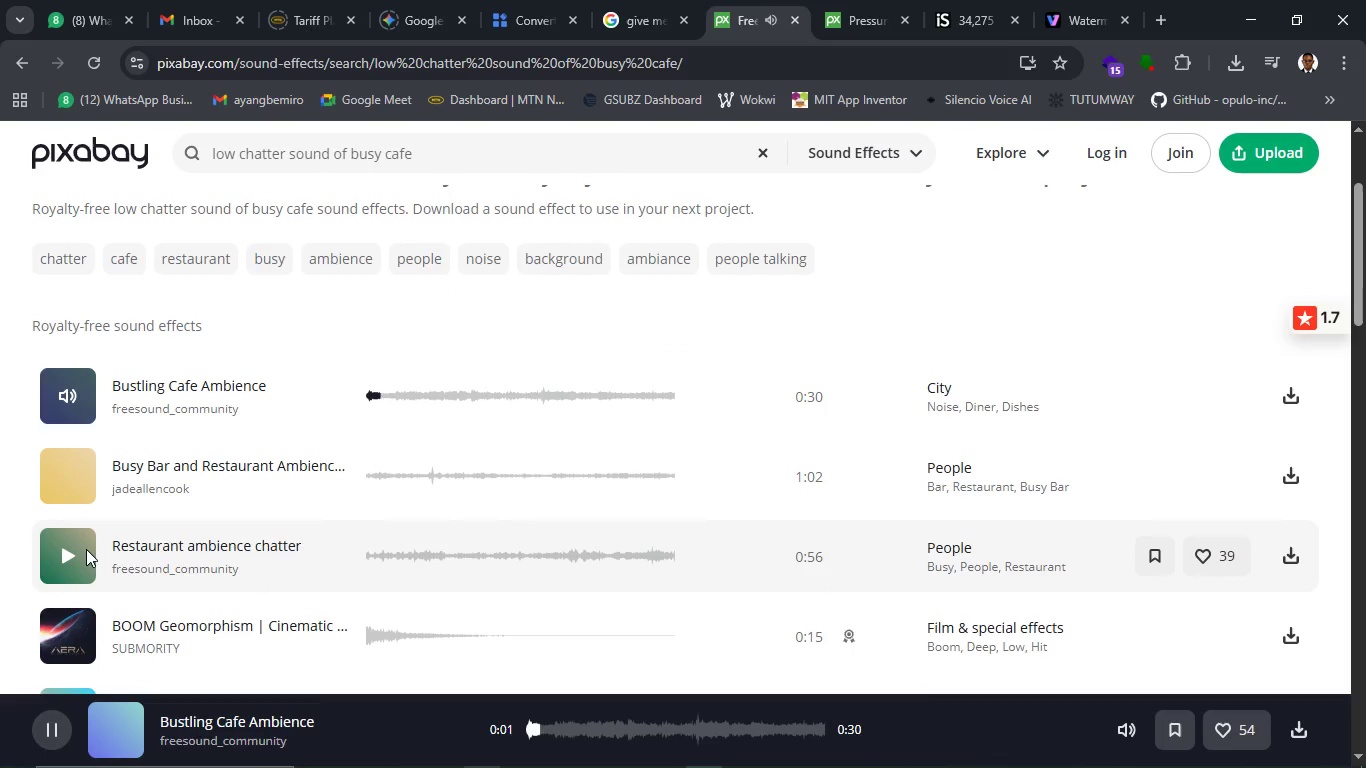 
left_click([67, 476])
 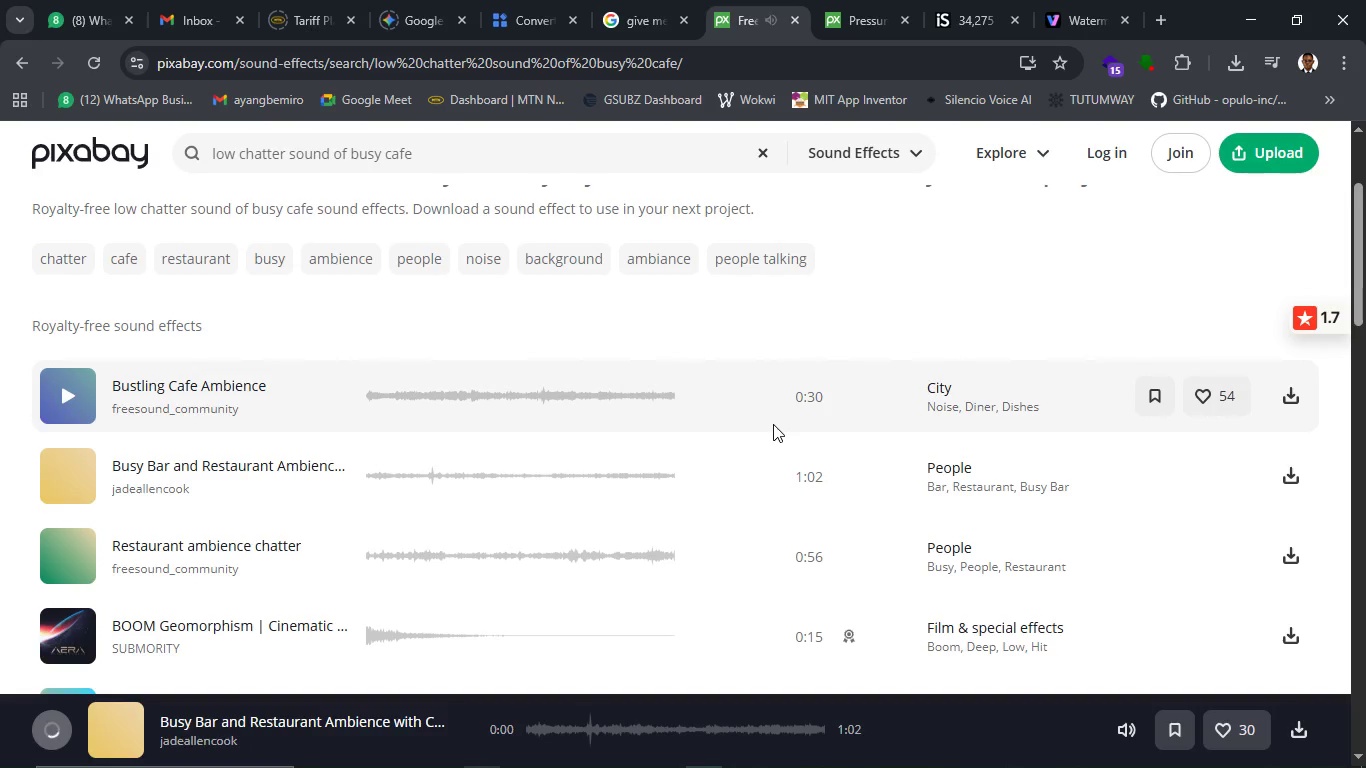 
wait(8.48)
 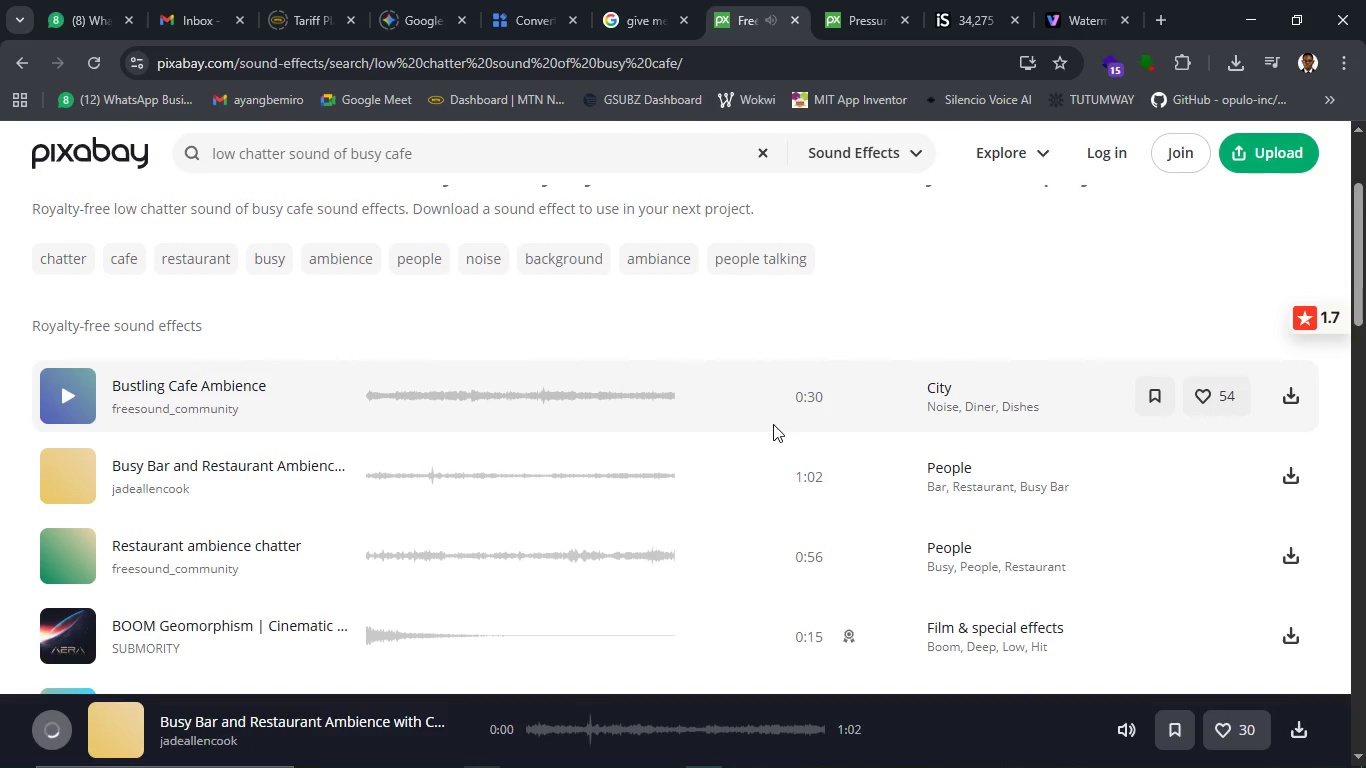 
left_click([620, 25])
 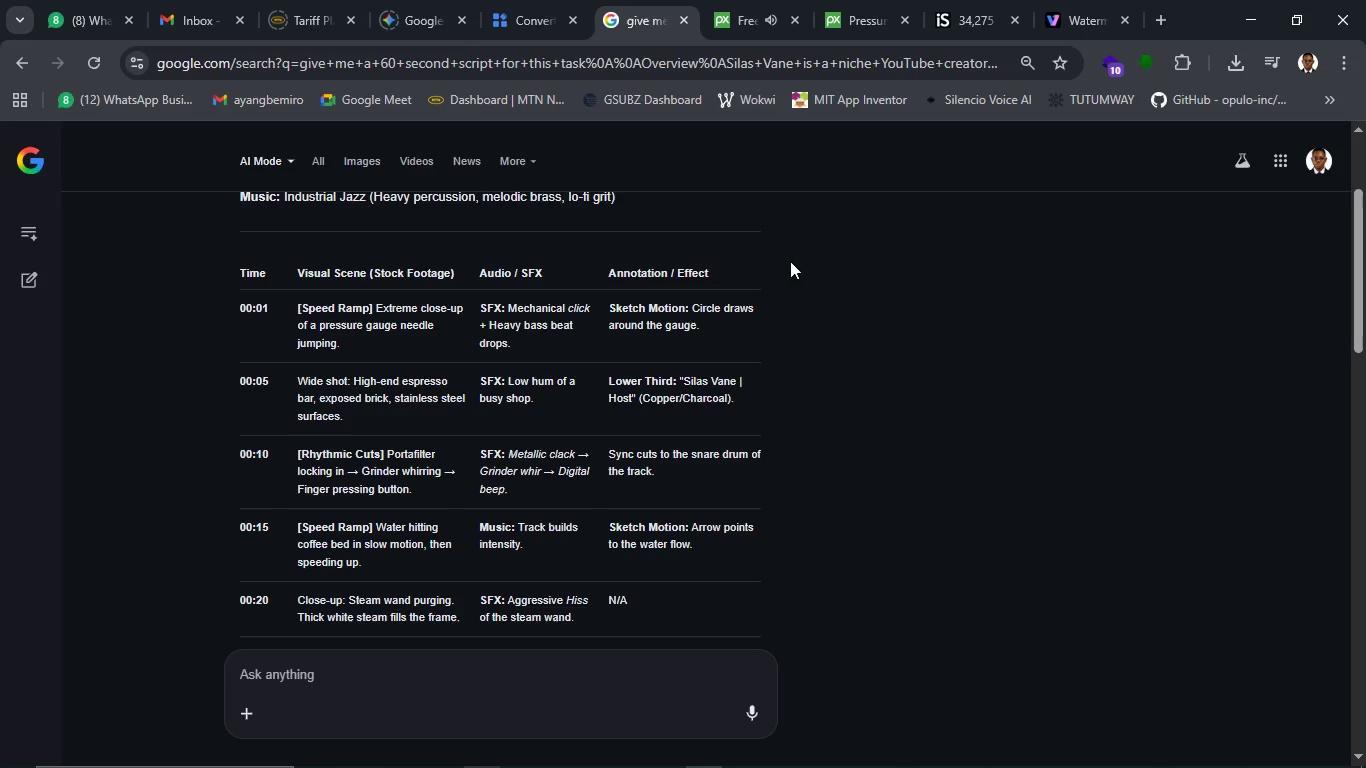 
wait(35.72)
 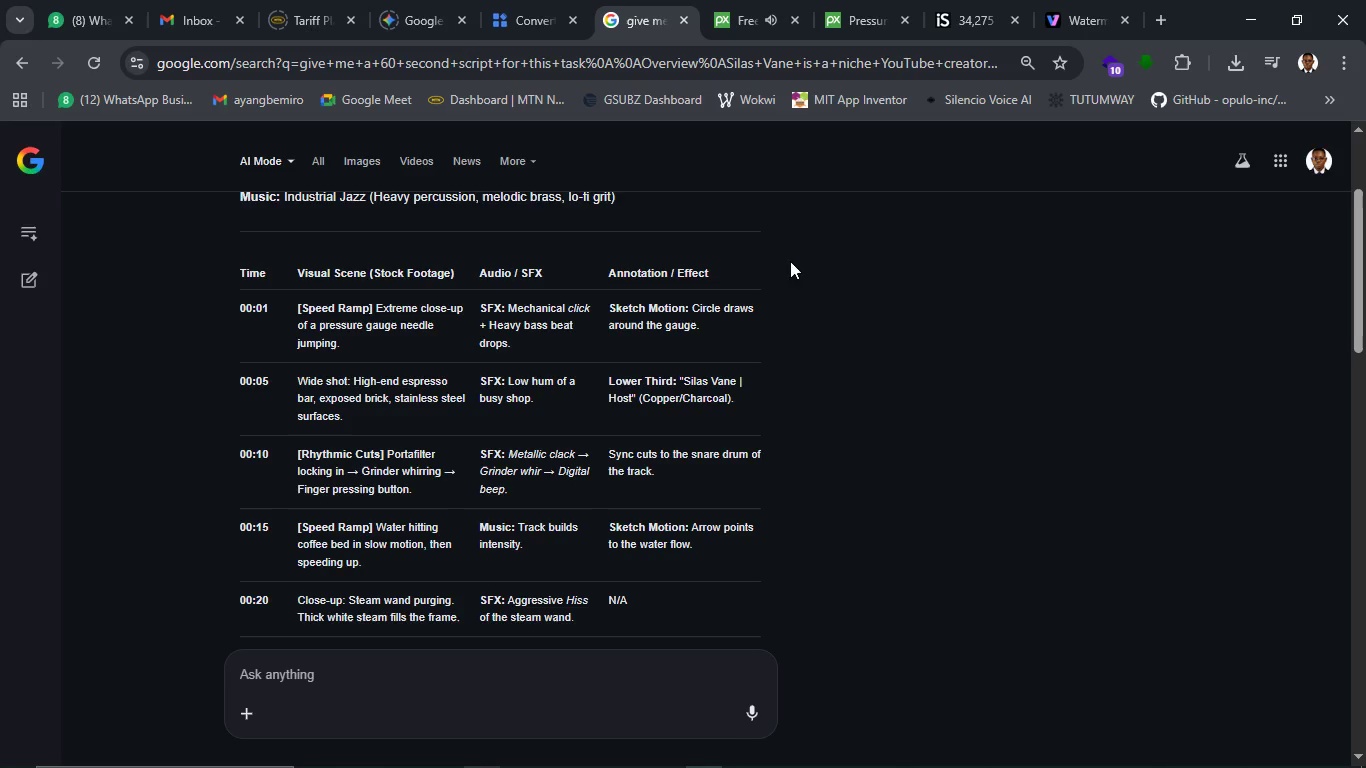 
left_click([746, 28])
 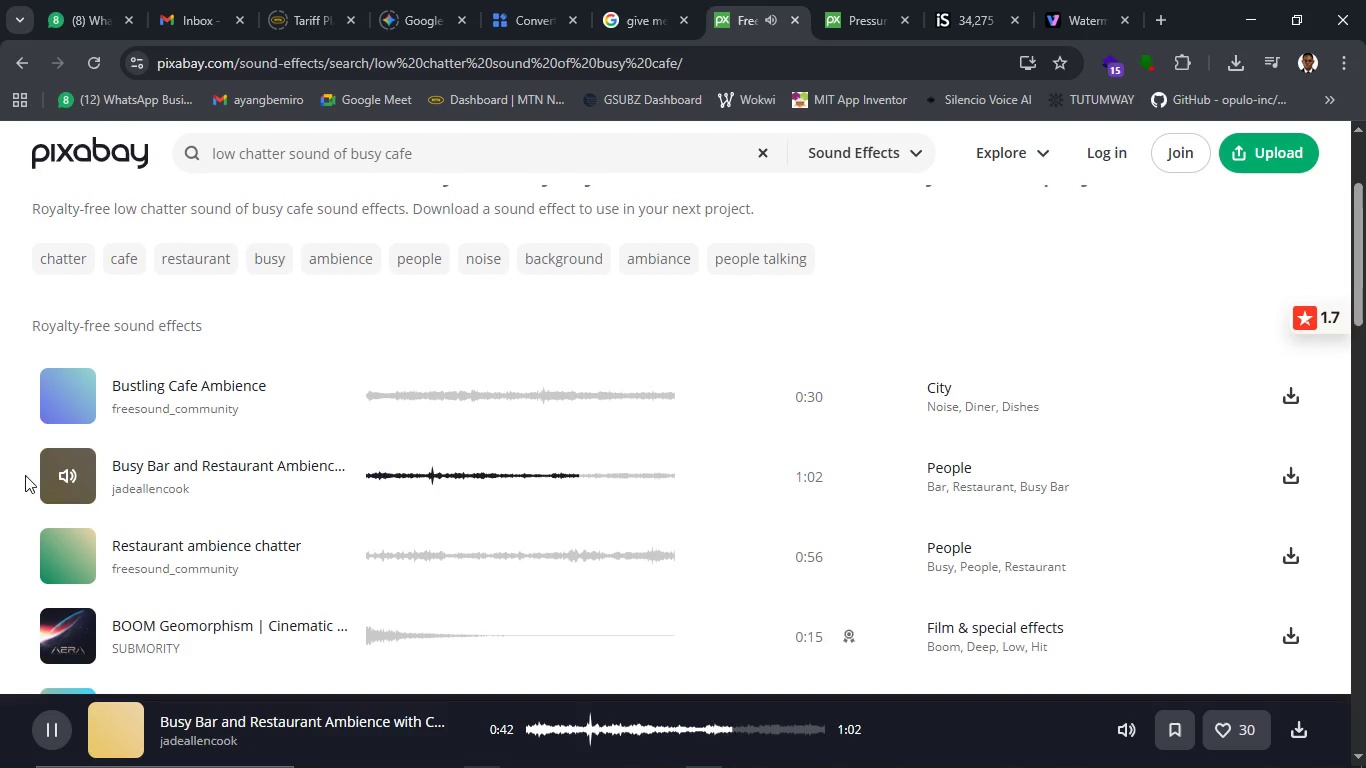 
left_click([70, 478])
 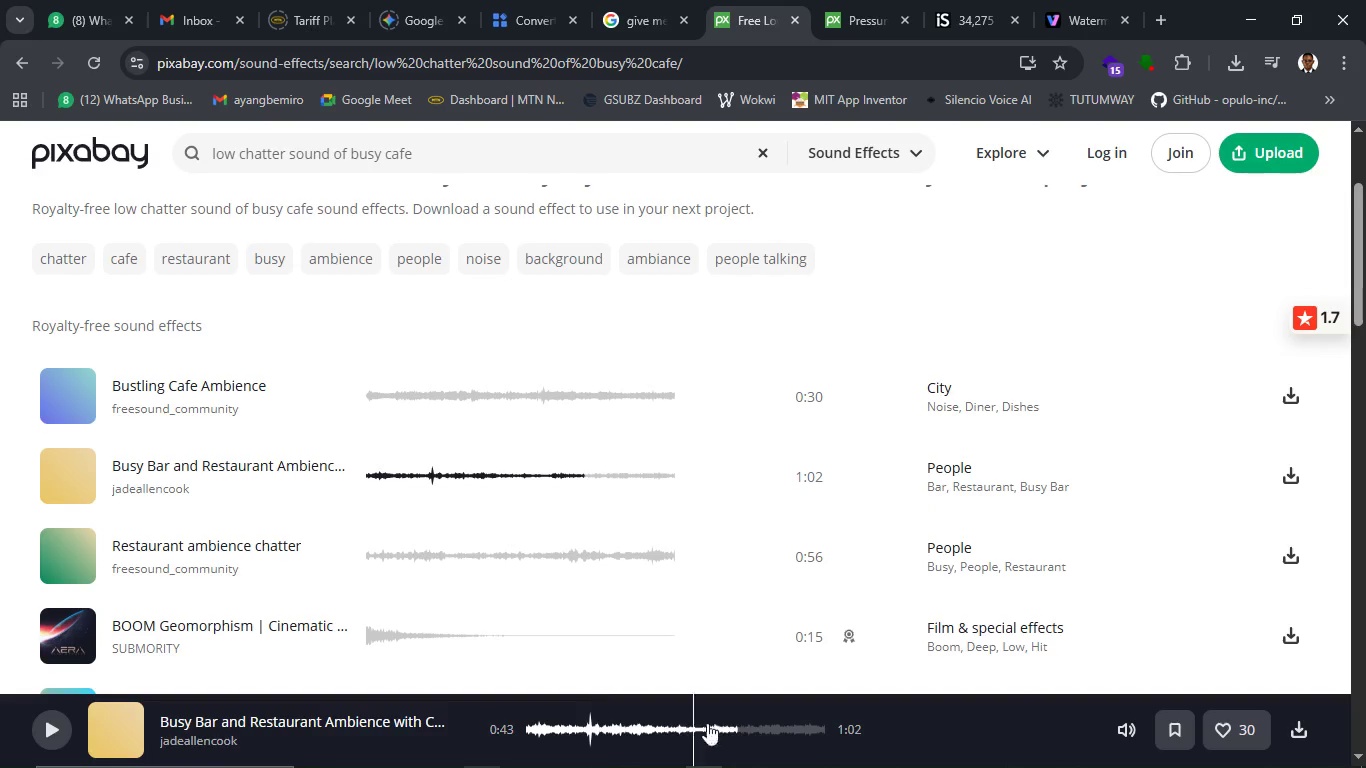 
wait(9.84)
 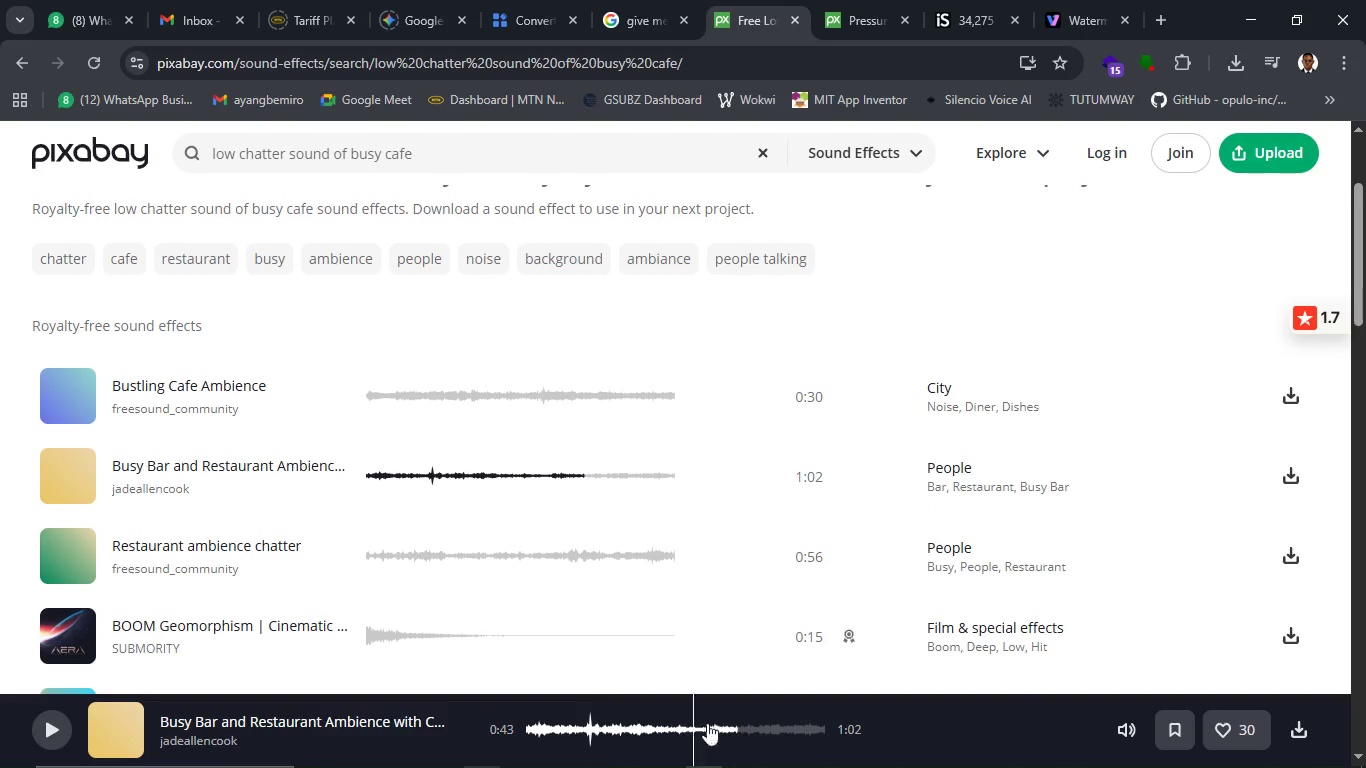 
left_click([1290, 472])
 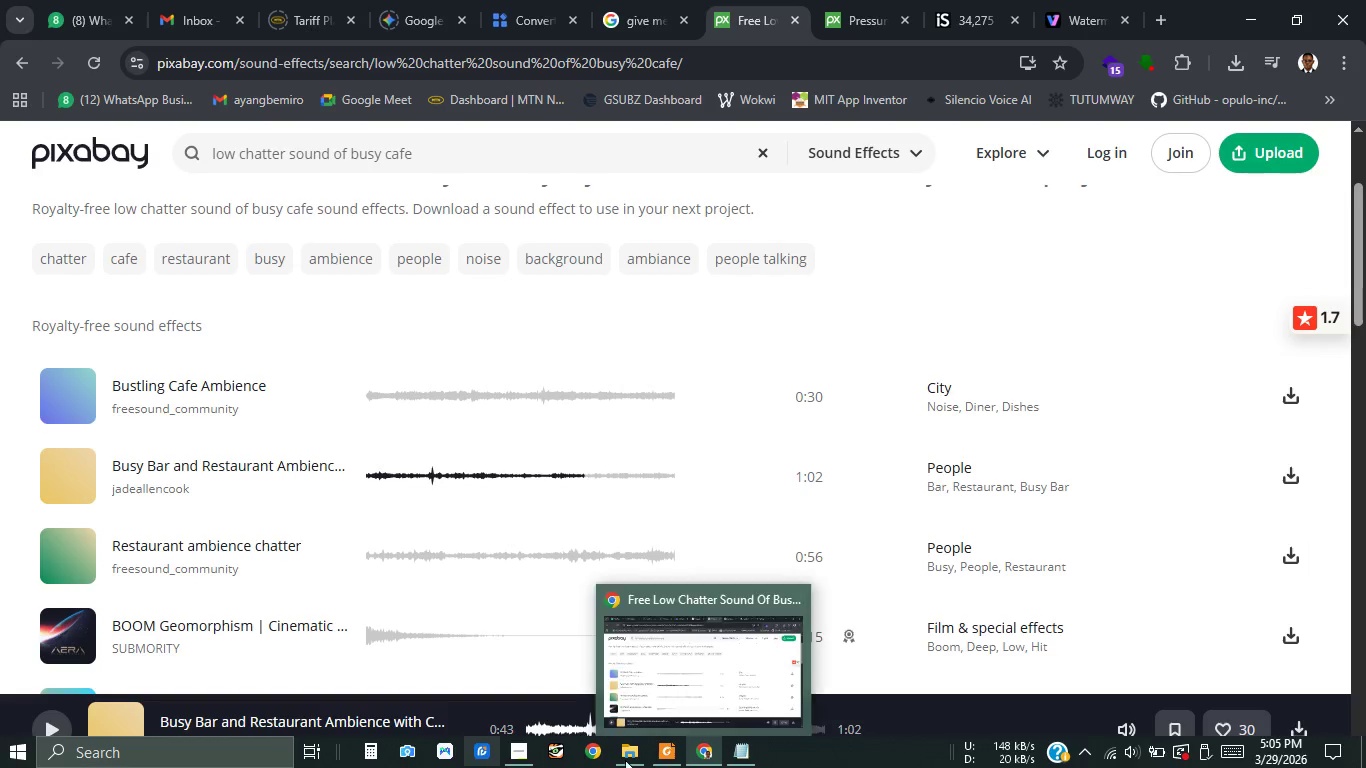 
left_click([635, 760])
 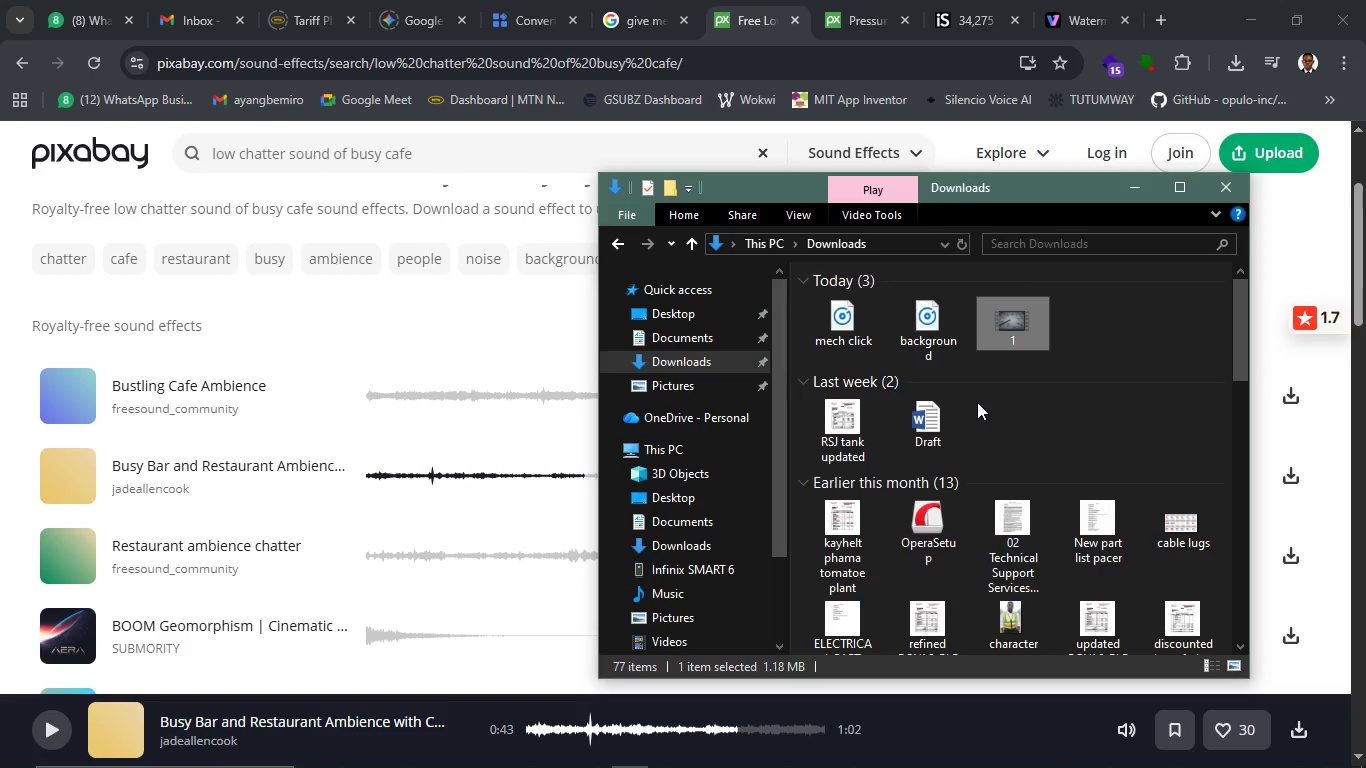 
key(F2)
 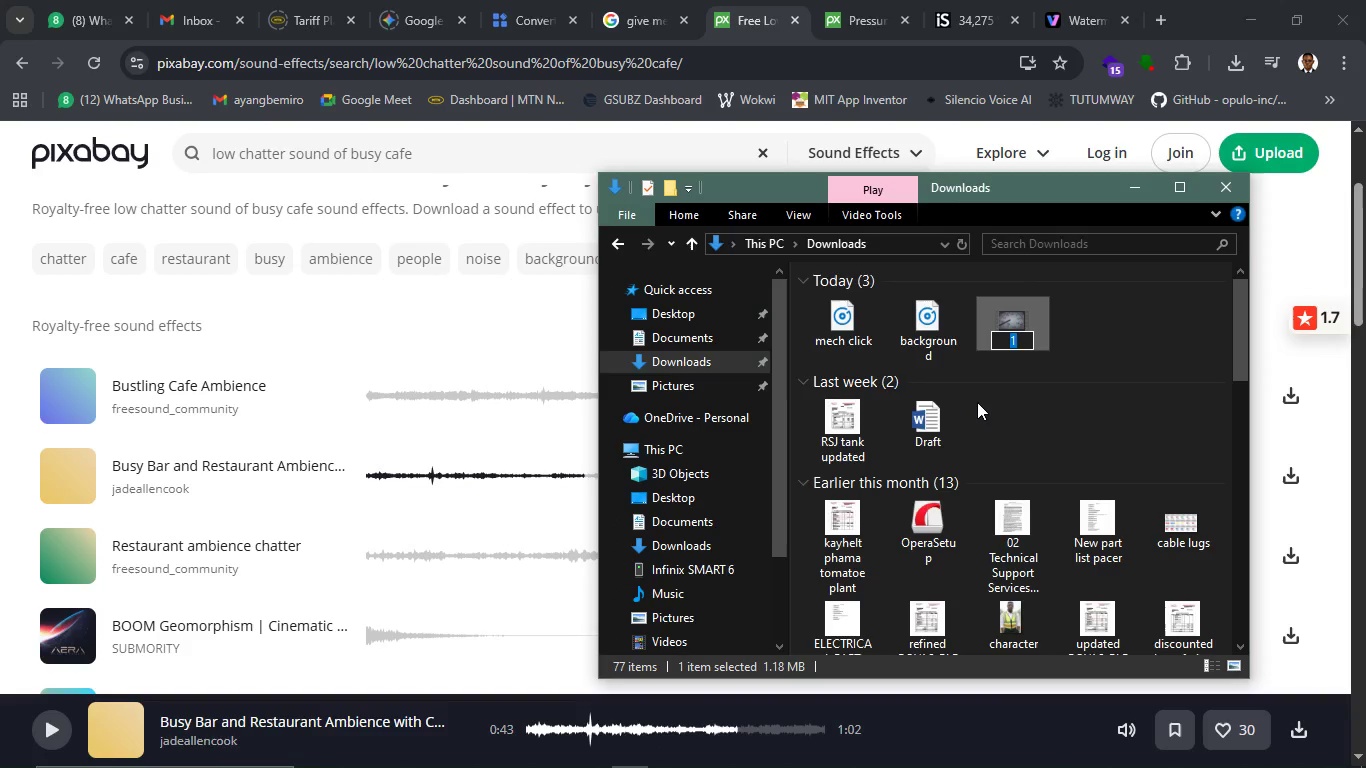 
key(2)
 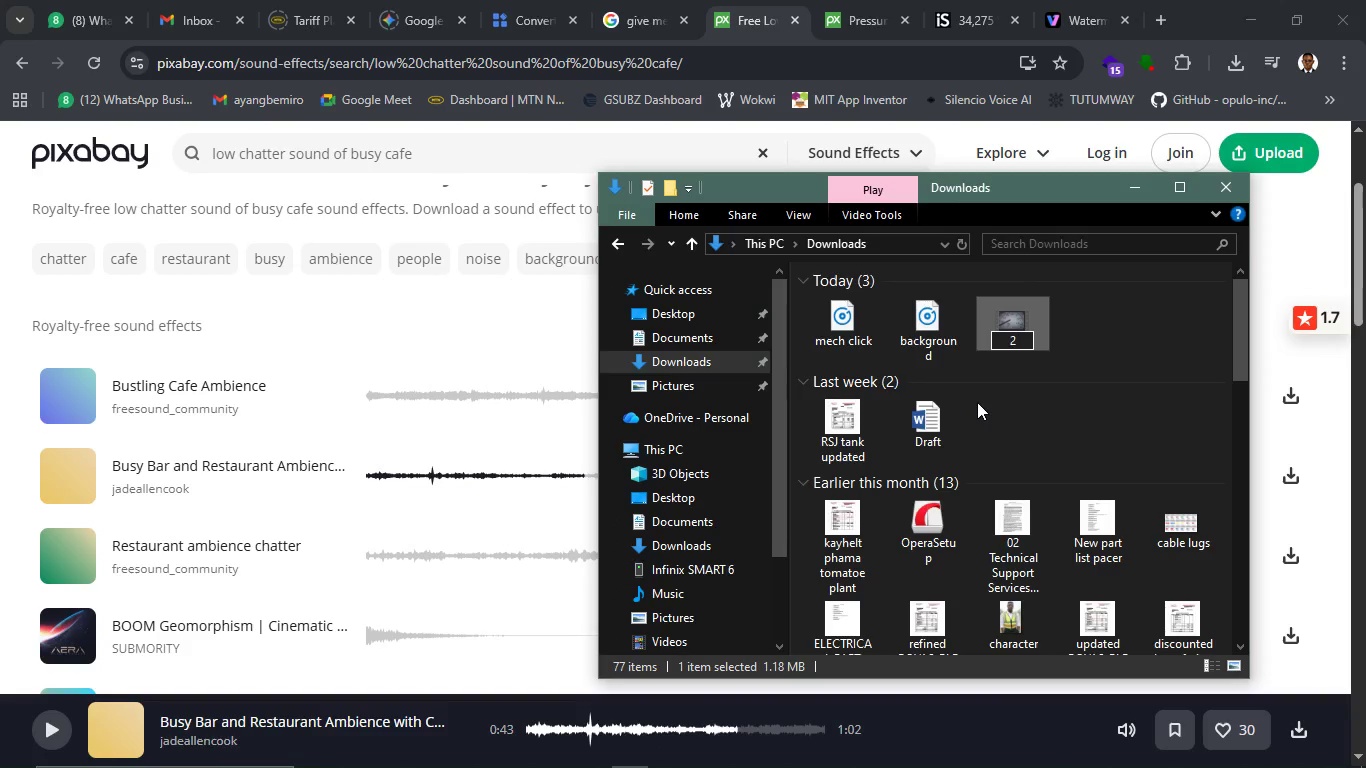 
key(Enter)
 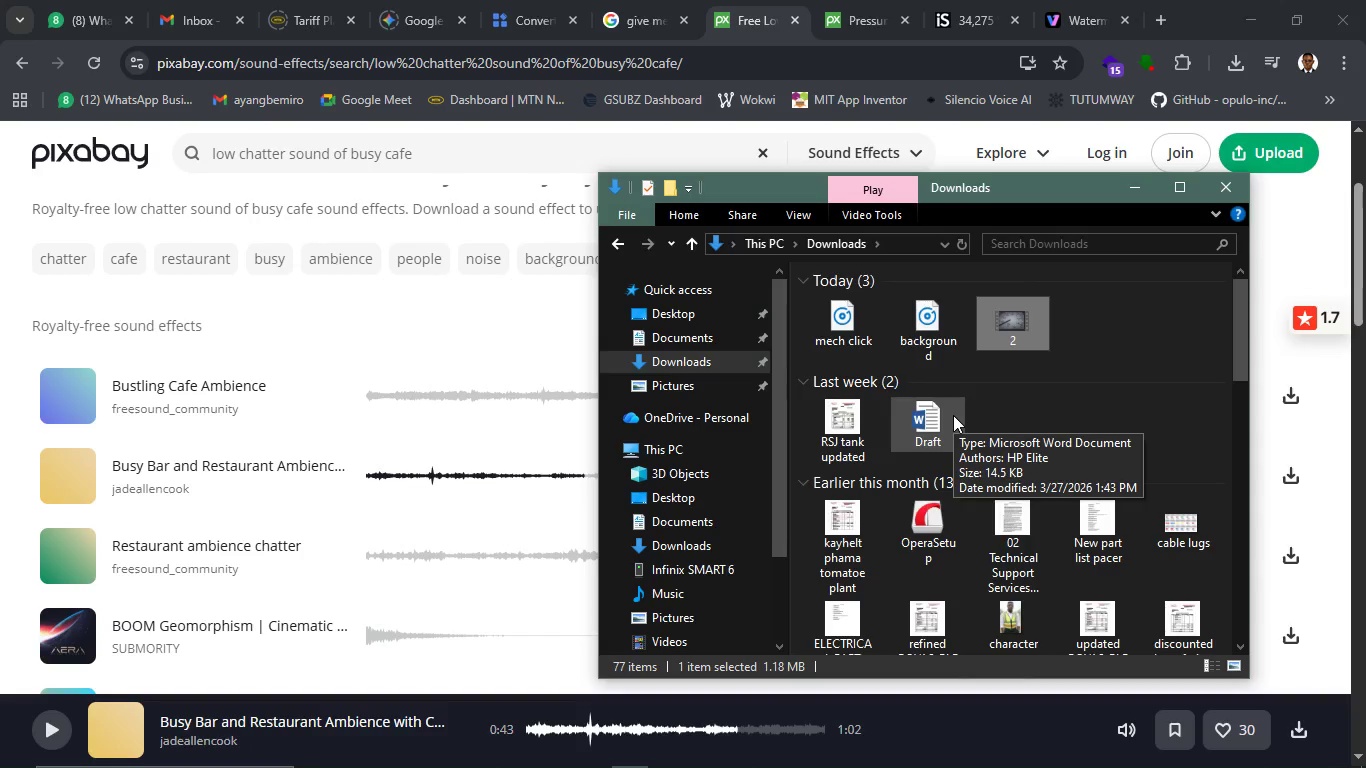 
mouse_move([1032, 402])
 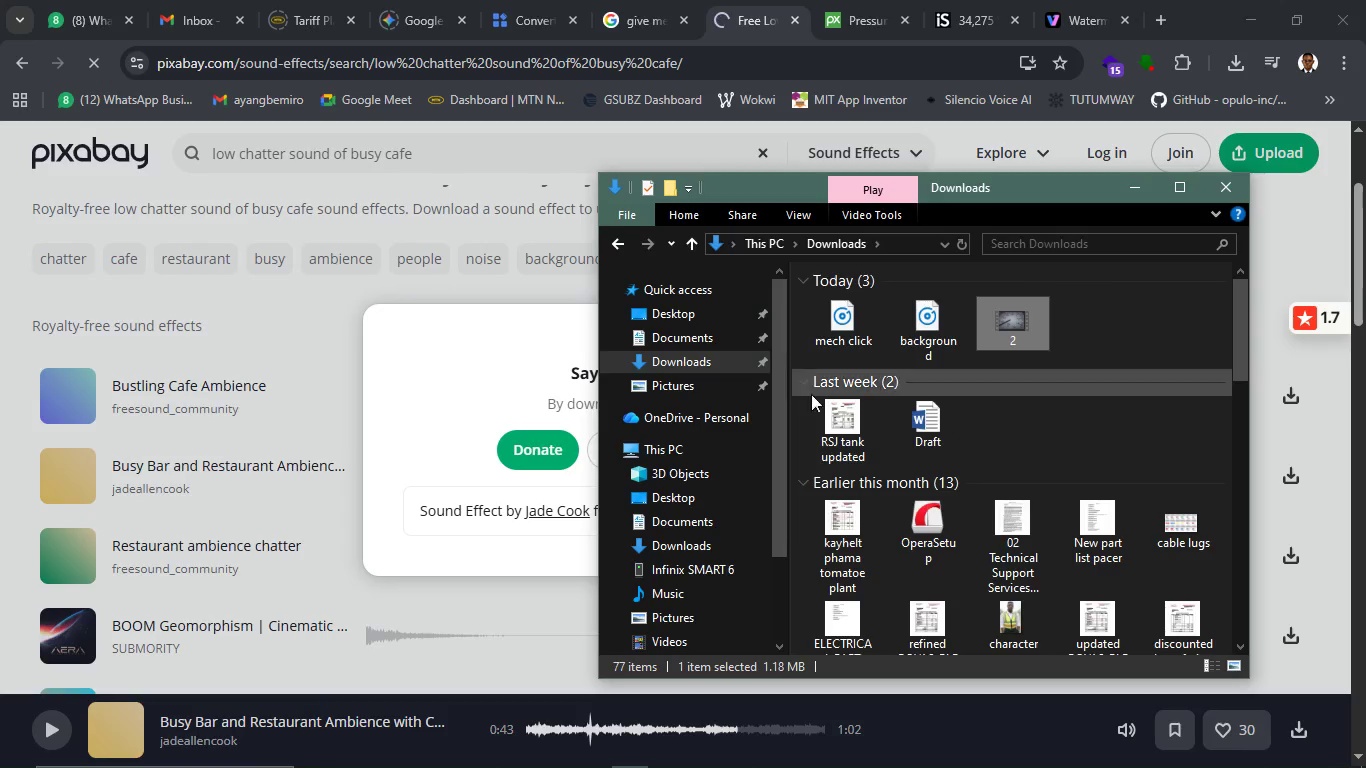 
left_click([435, 324])
 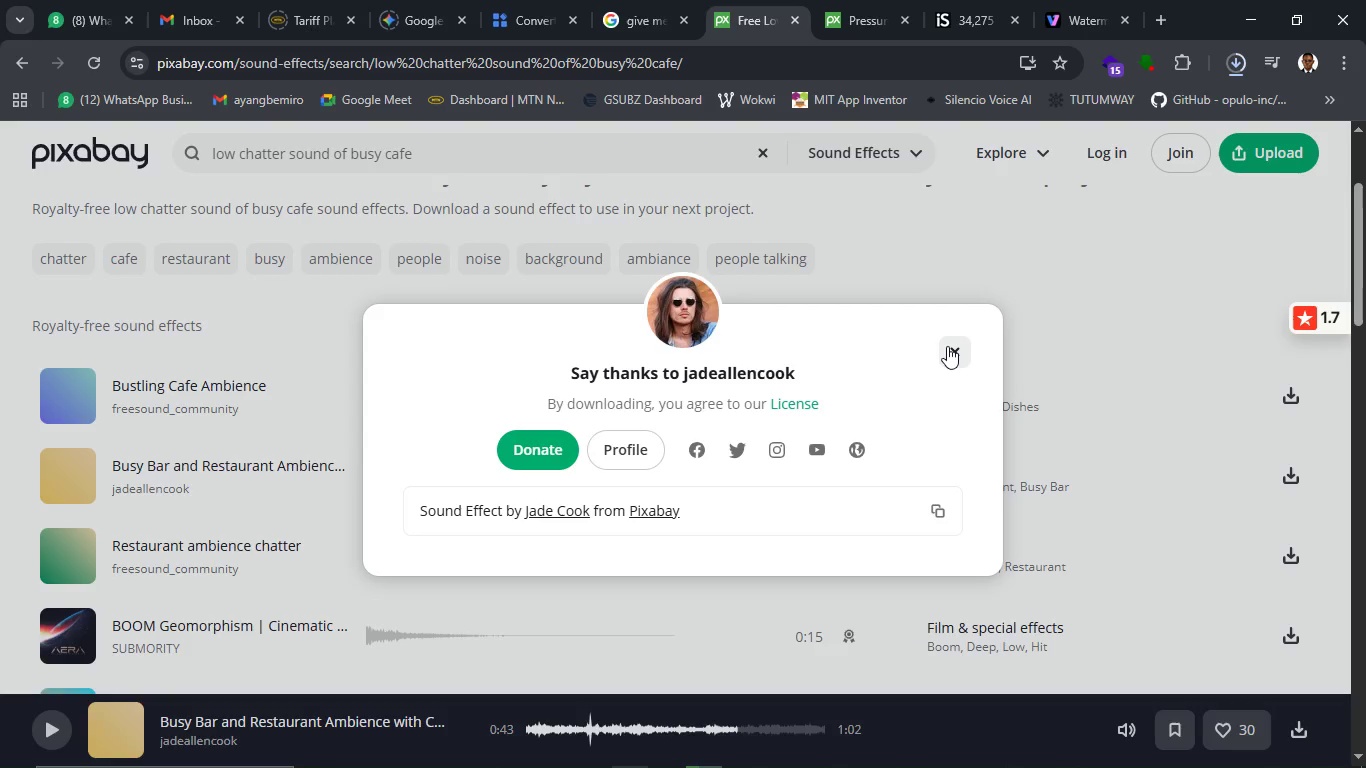 
wait(9.81)
 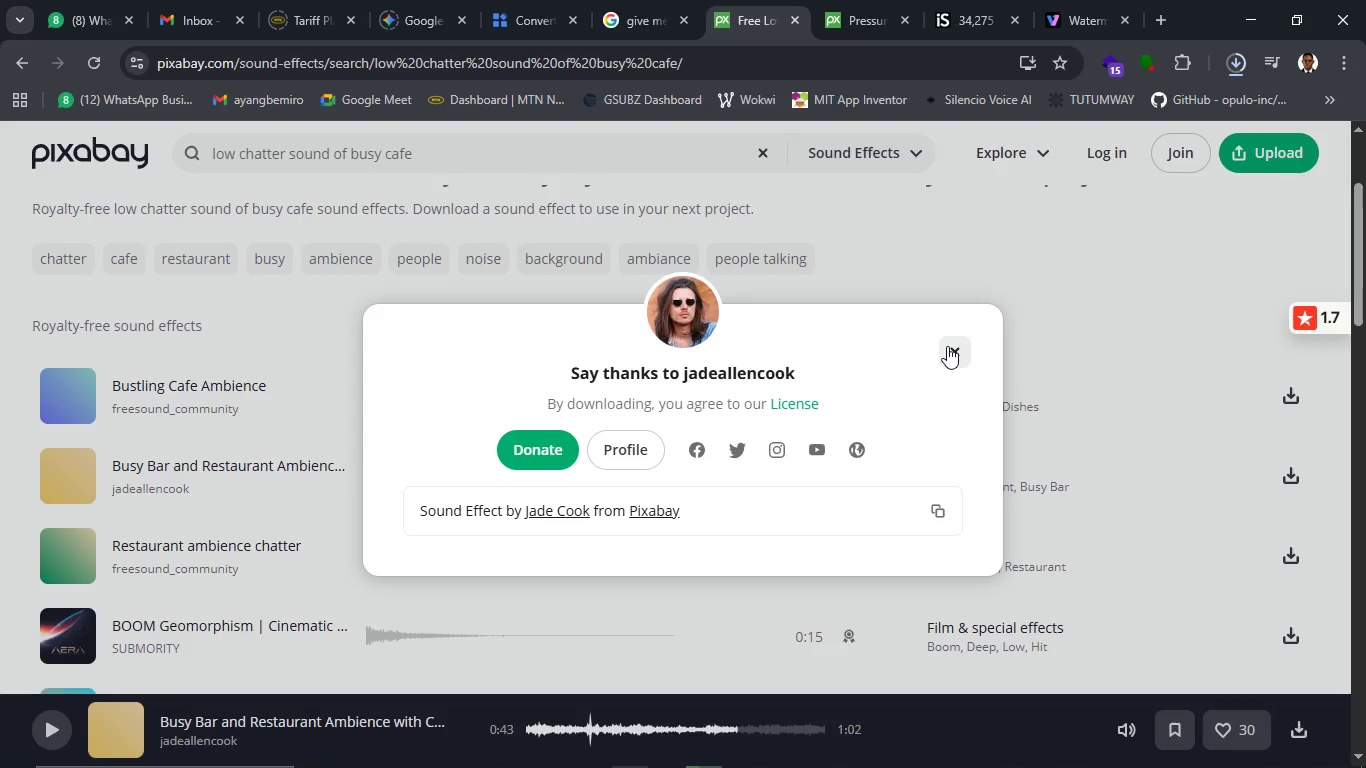 
left_click([947, 346])
 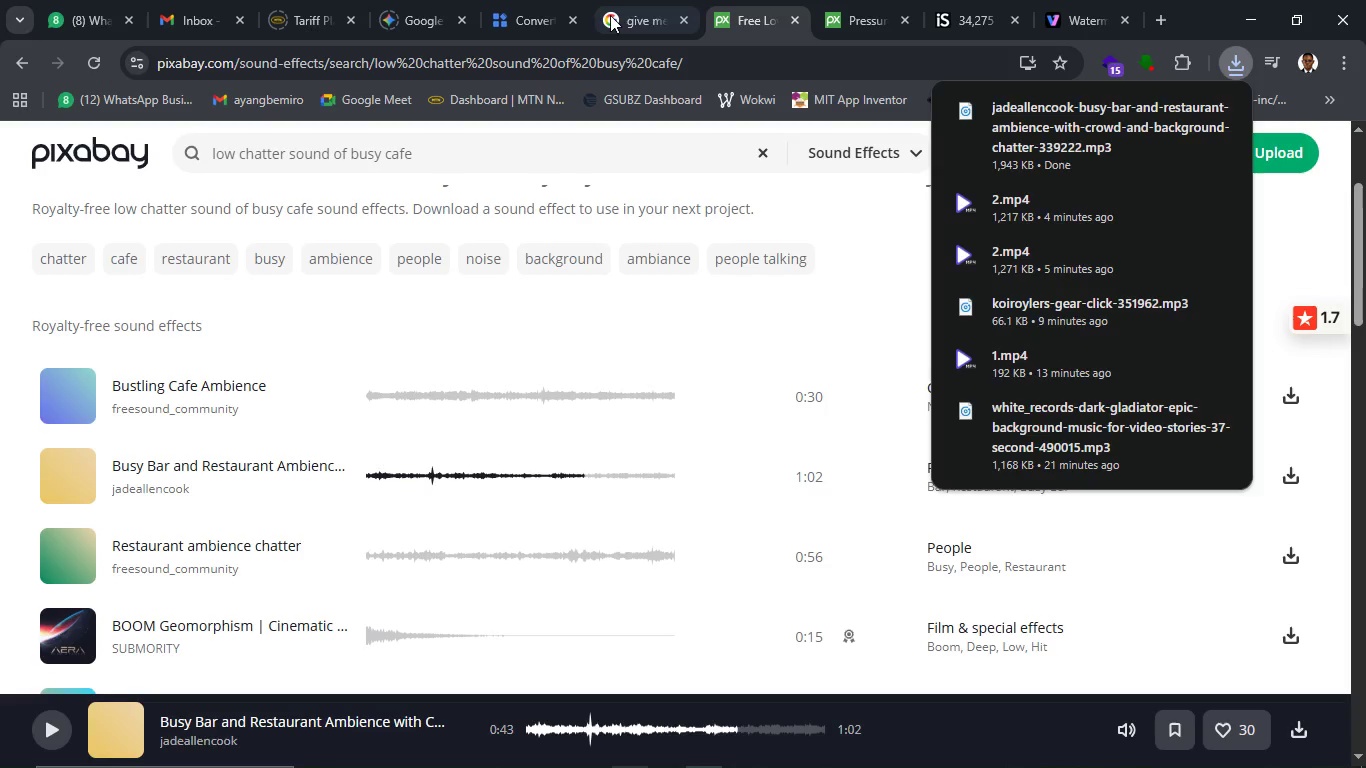 
left_click([610, 15])
 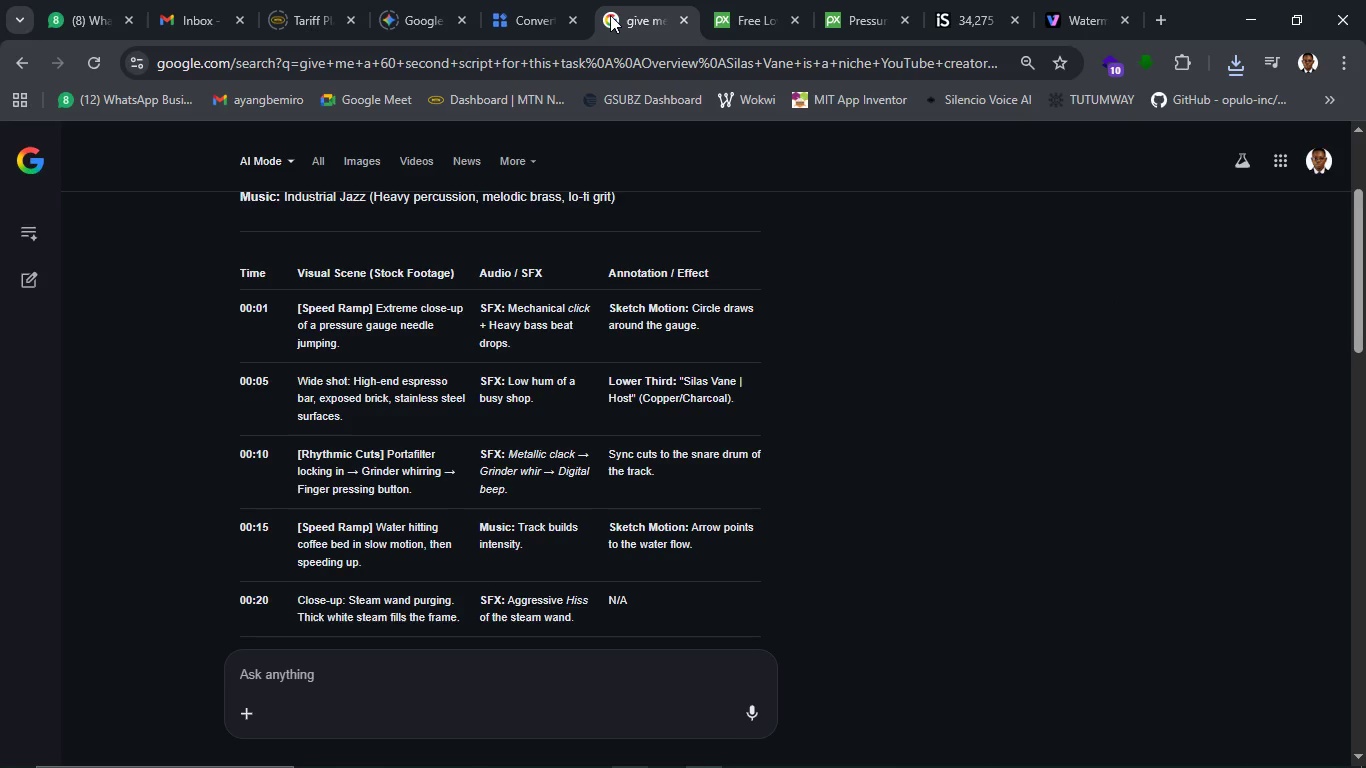 
left_click([610, 15])
 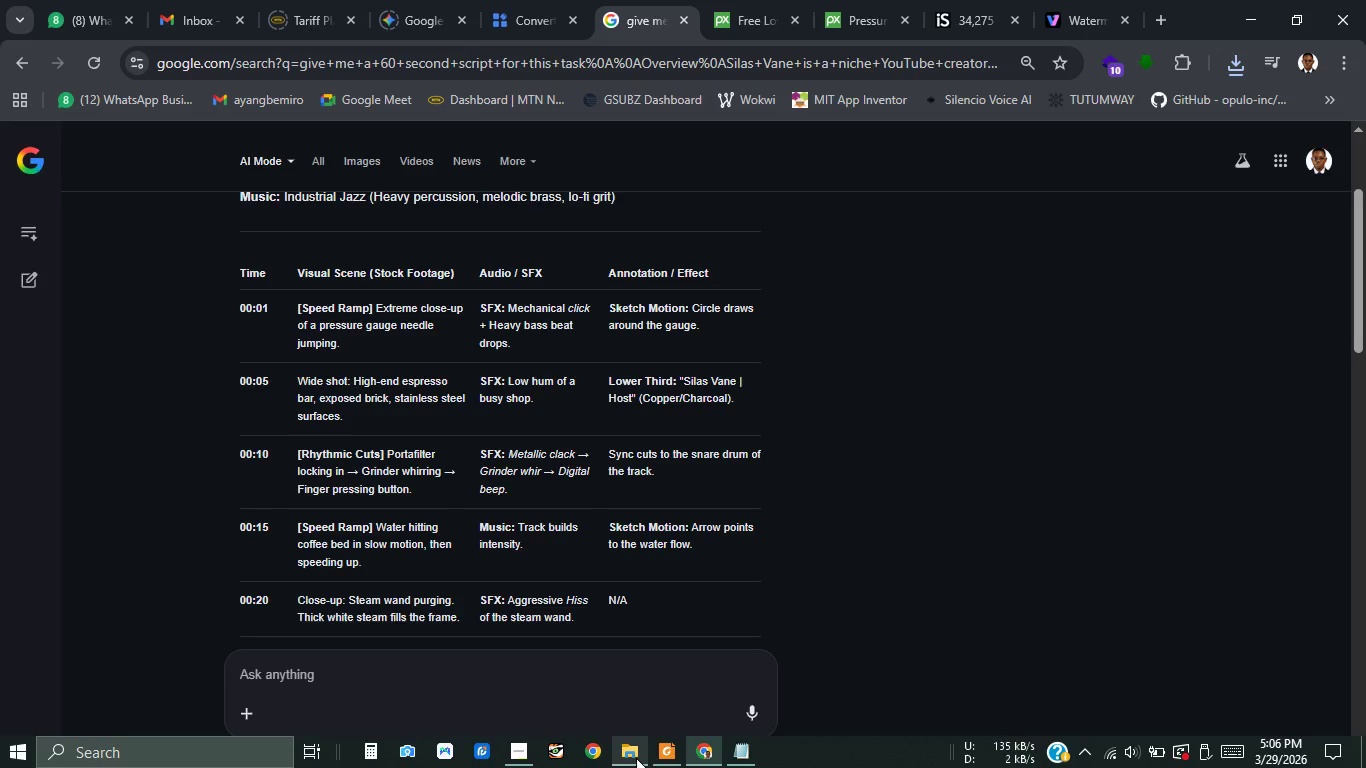 
left_click([636, 756])
 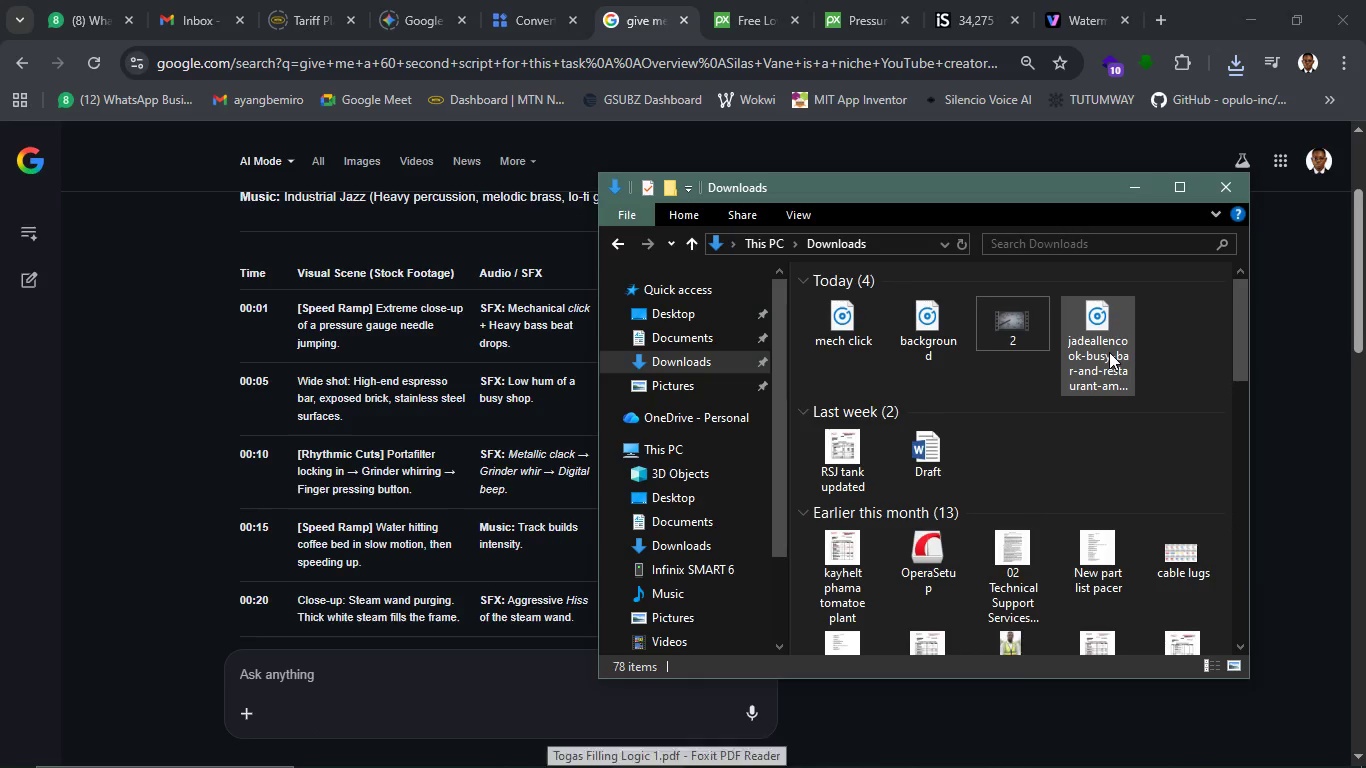 
left_click([1098, 347])
 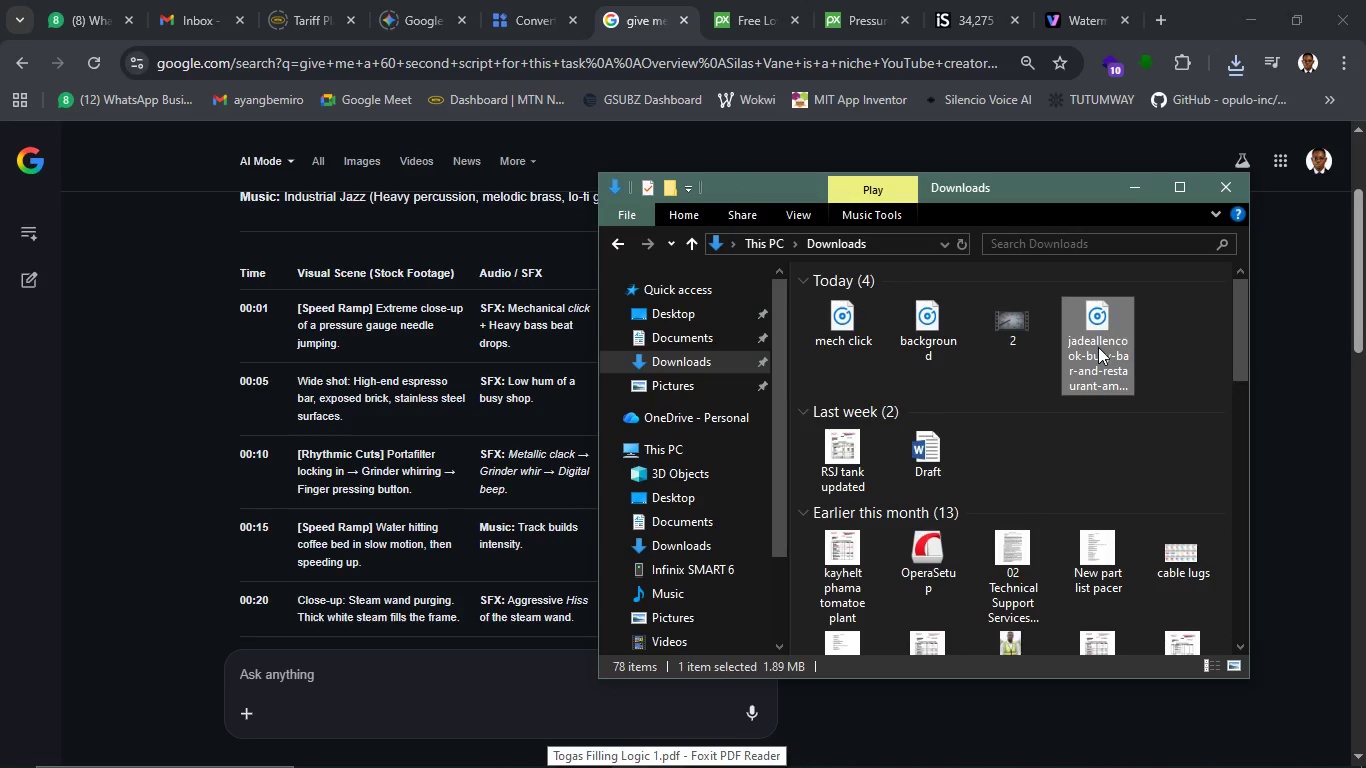 
type([F2]BUSY SHOP)
 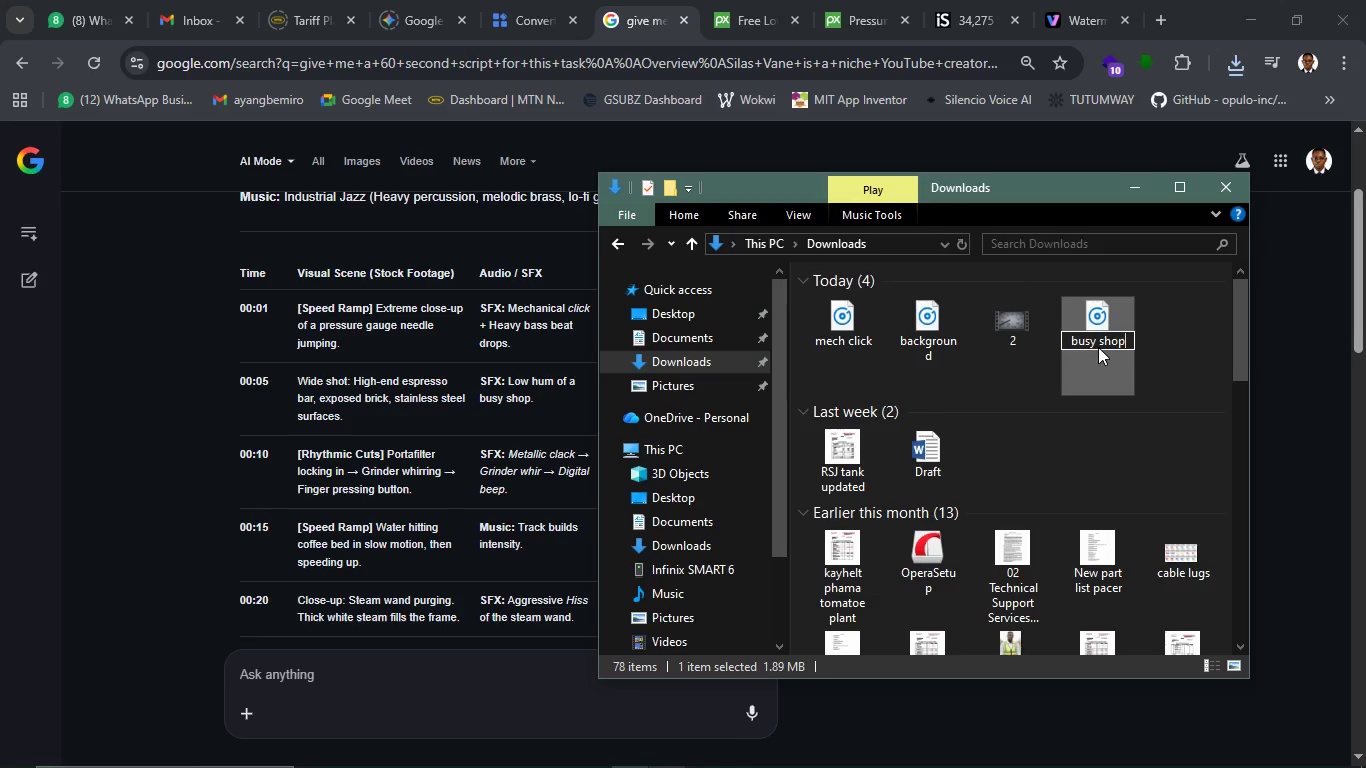 
key(Enter)
 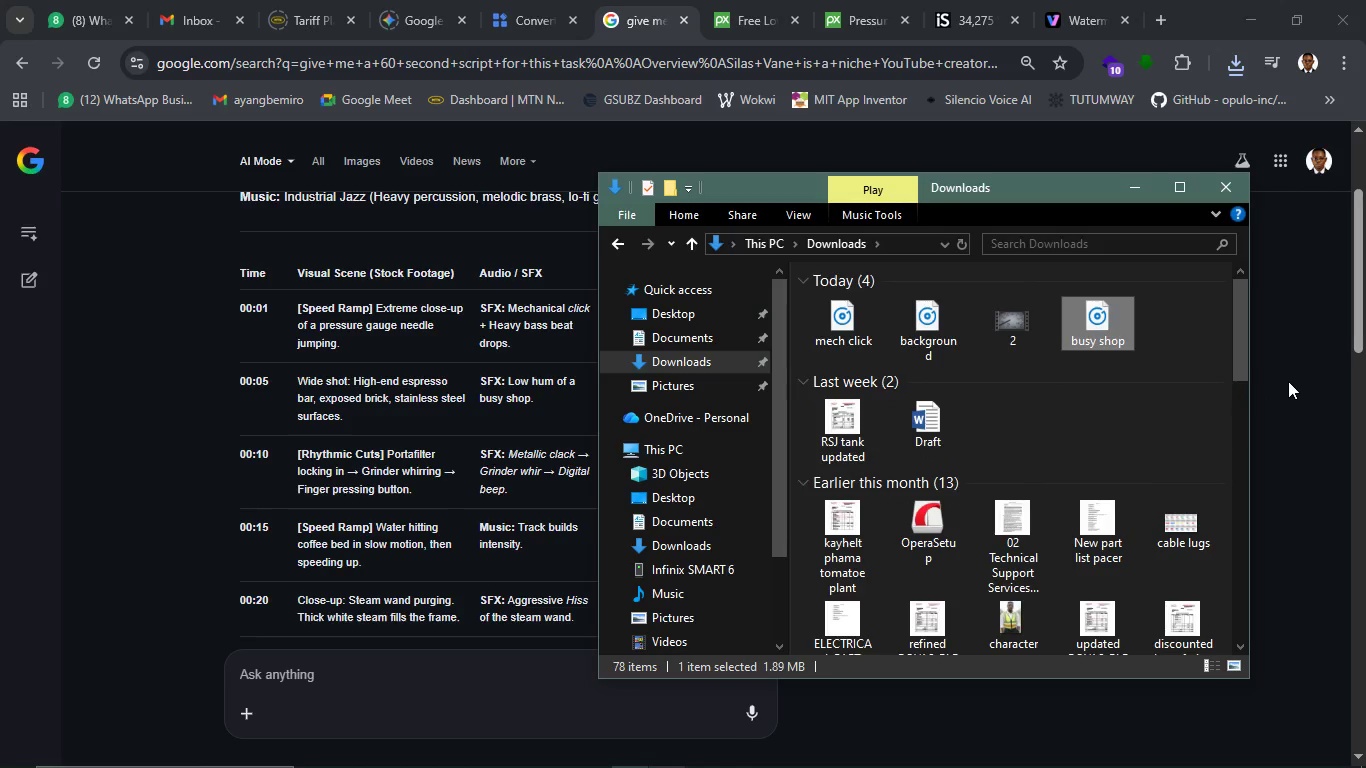 
left_click([1288, 307])
 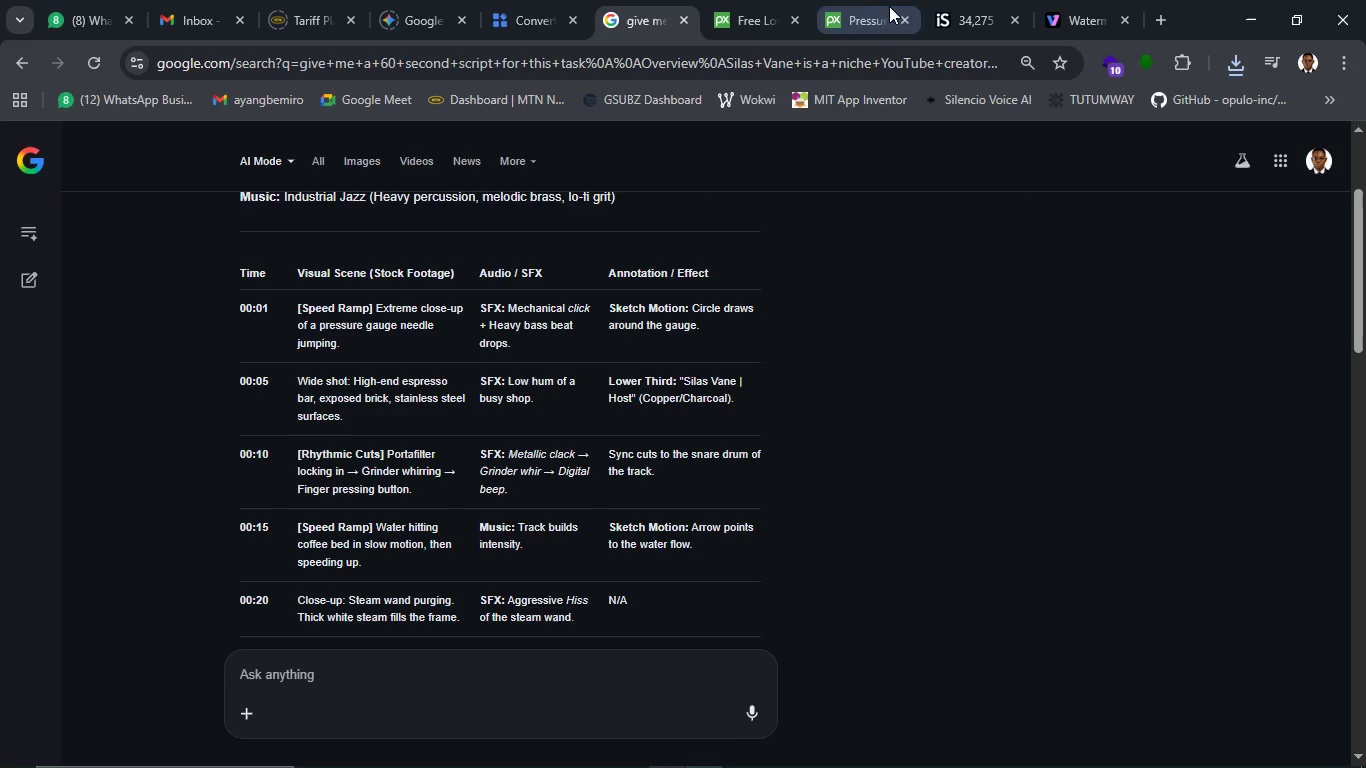 
left_click([937, 20])
 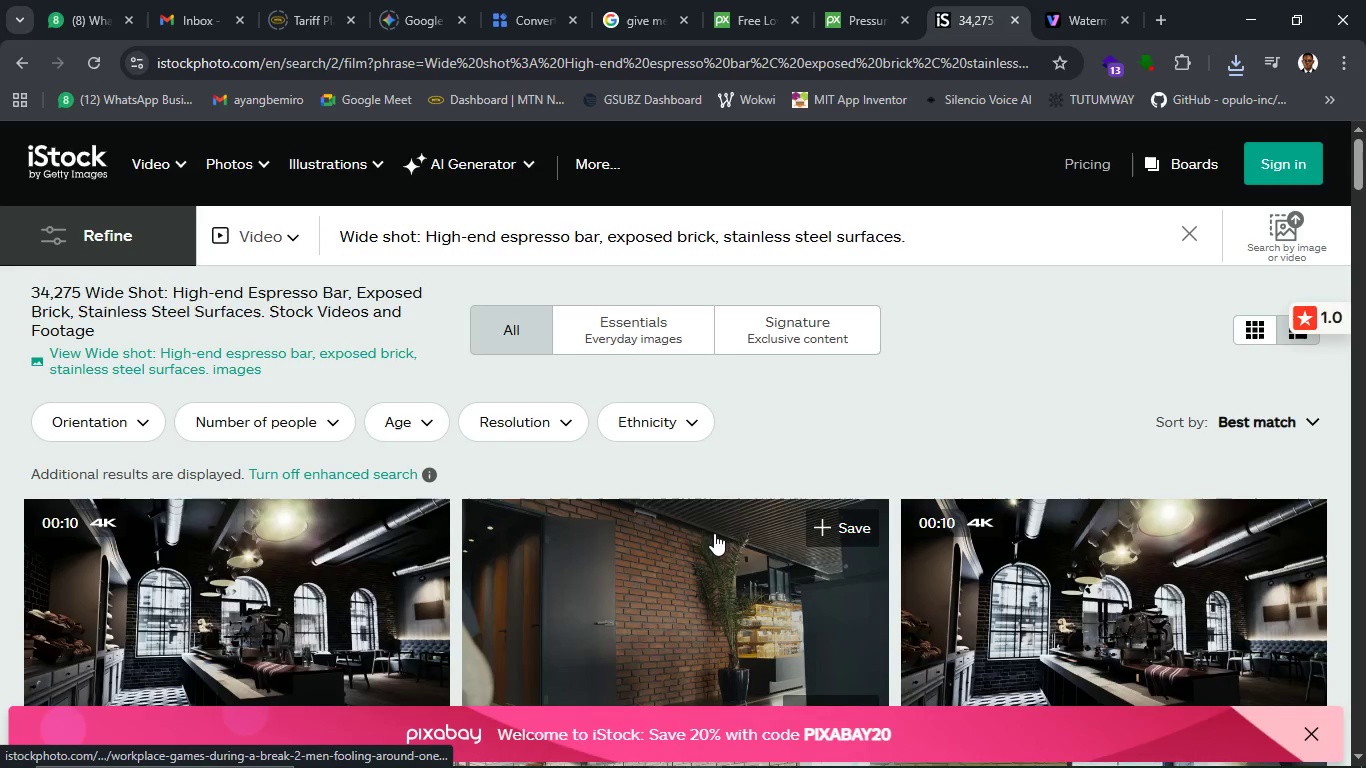 
scroll: coordinate [714, 533], scroll_direction: down, amount: 1.0
 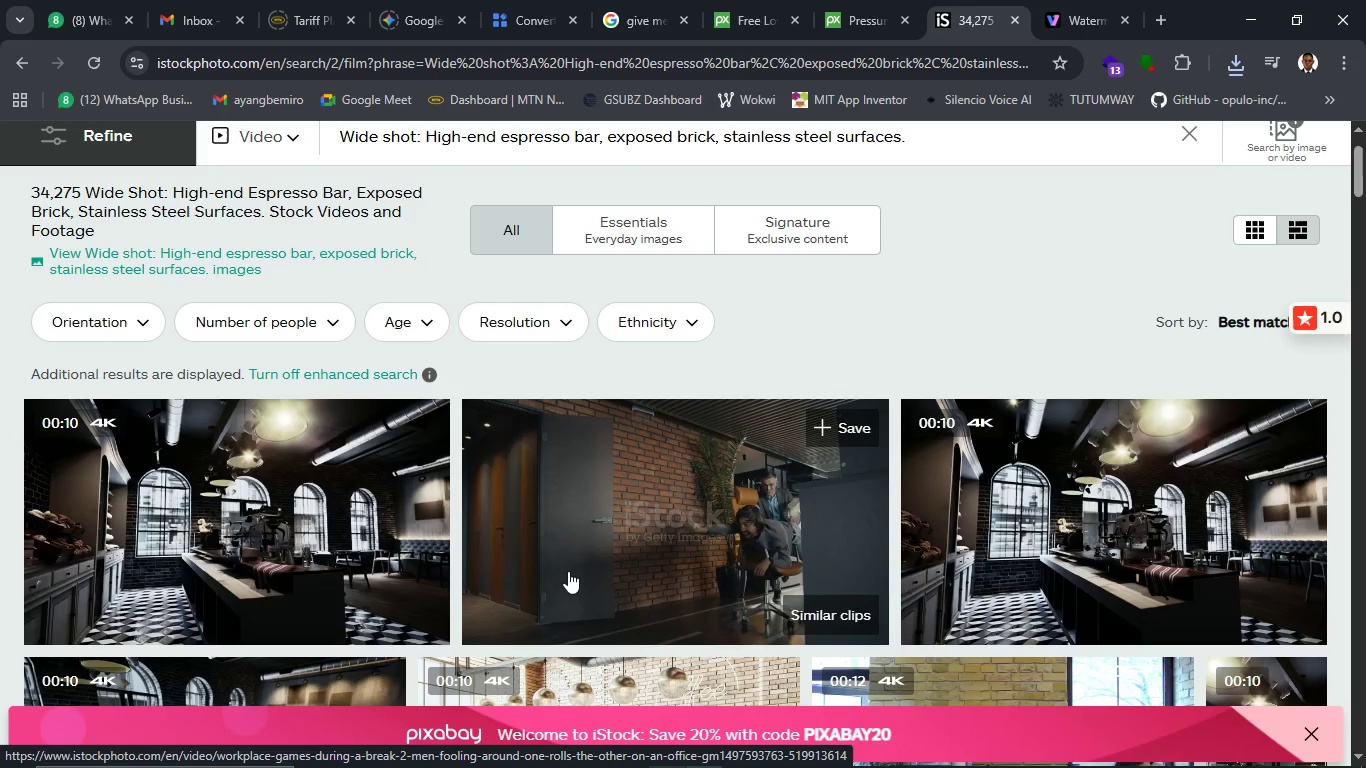 
wait(5.45)
 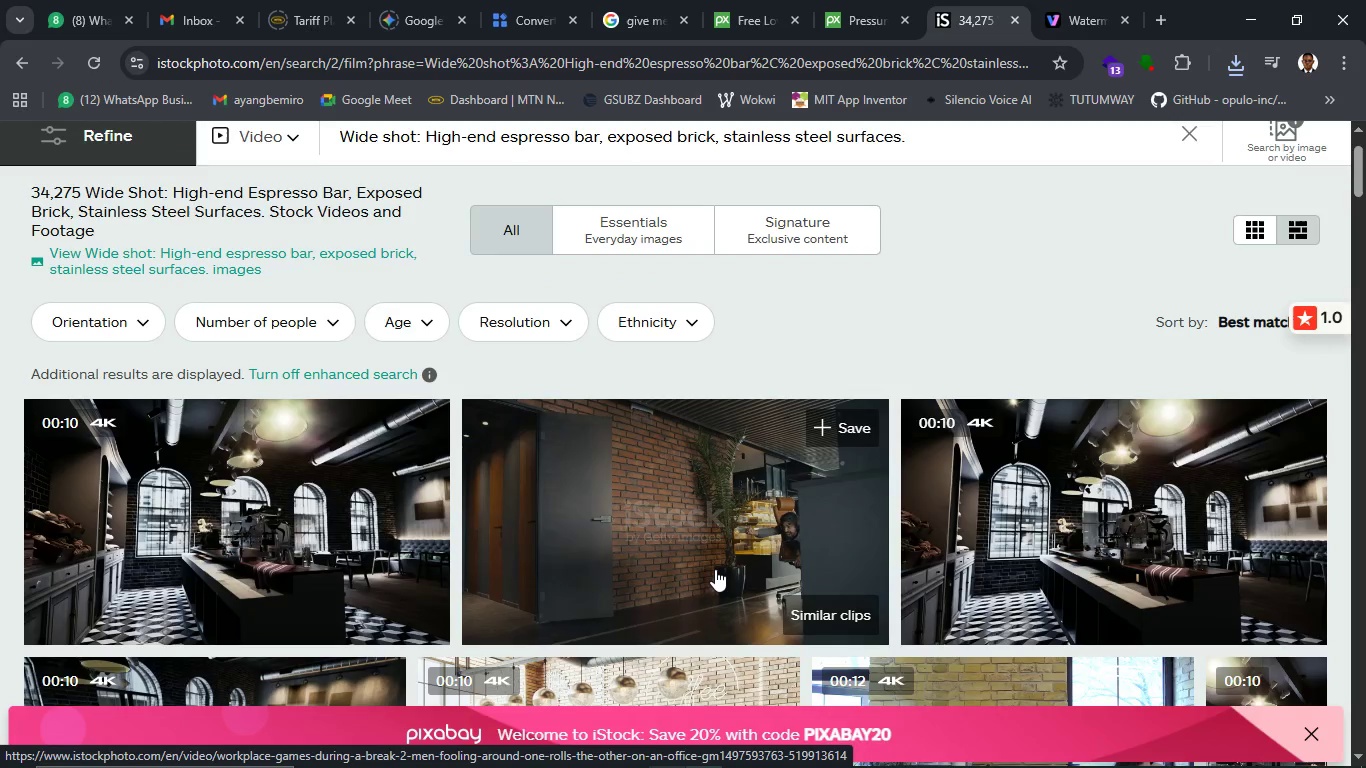 
scroll: coordinate [568, 571], scroll_direction: down, amount: 2.0
 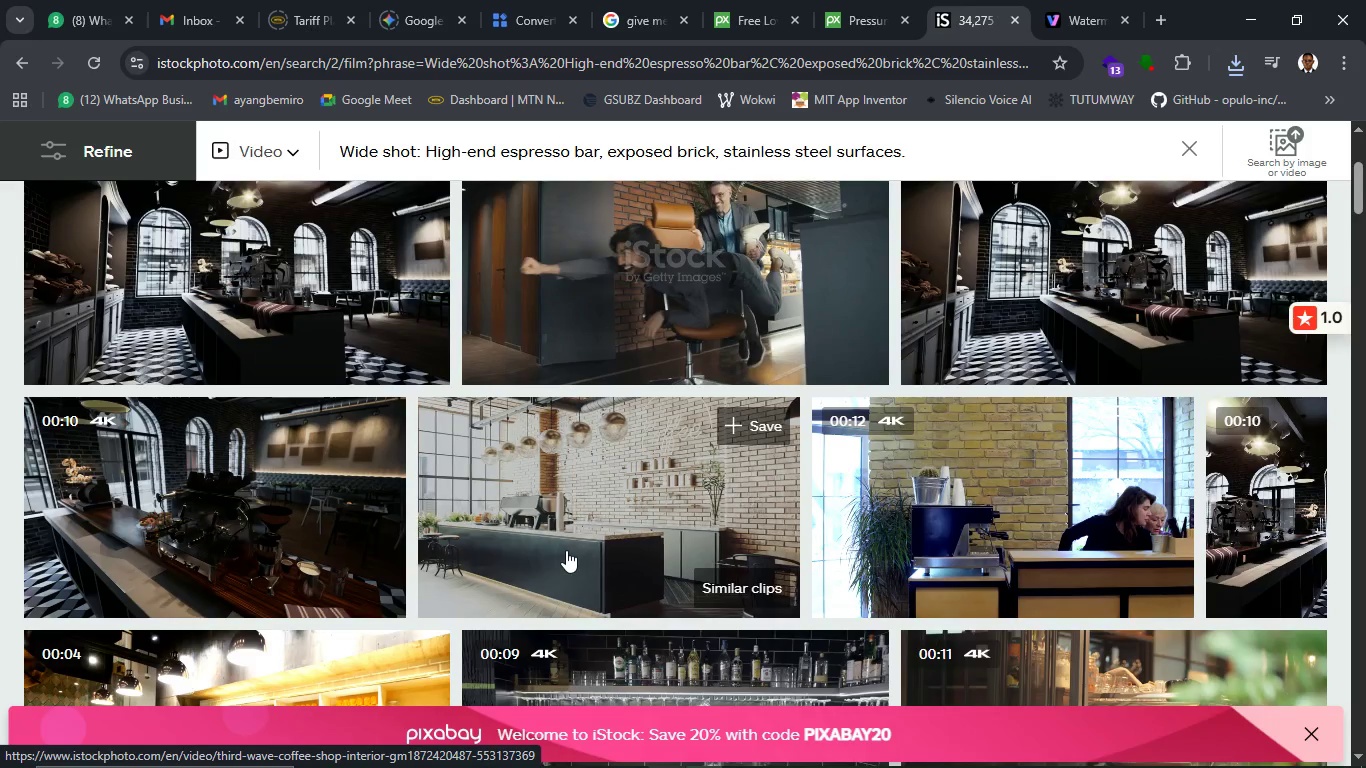 
wait(18.25)
 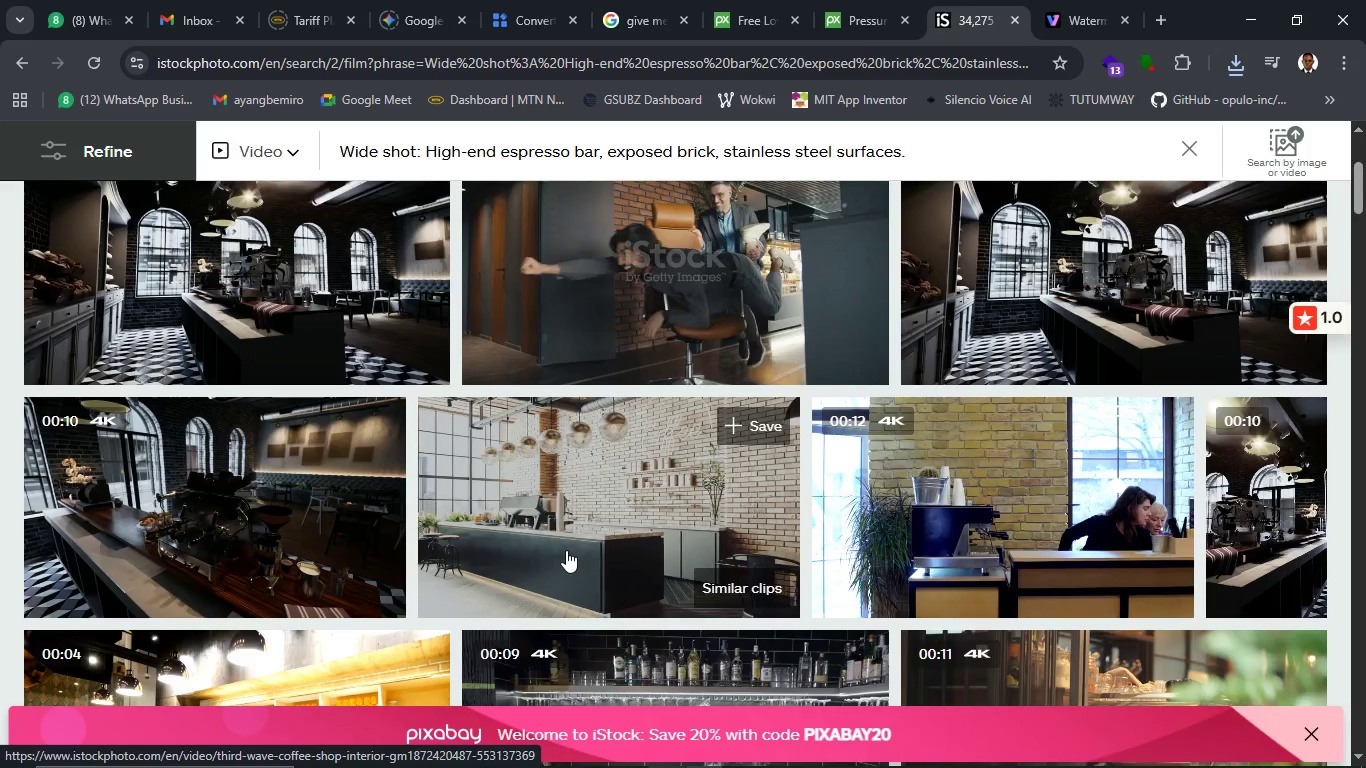 
left_click([566, 550])
 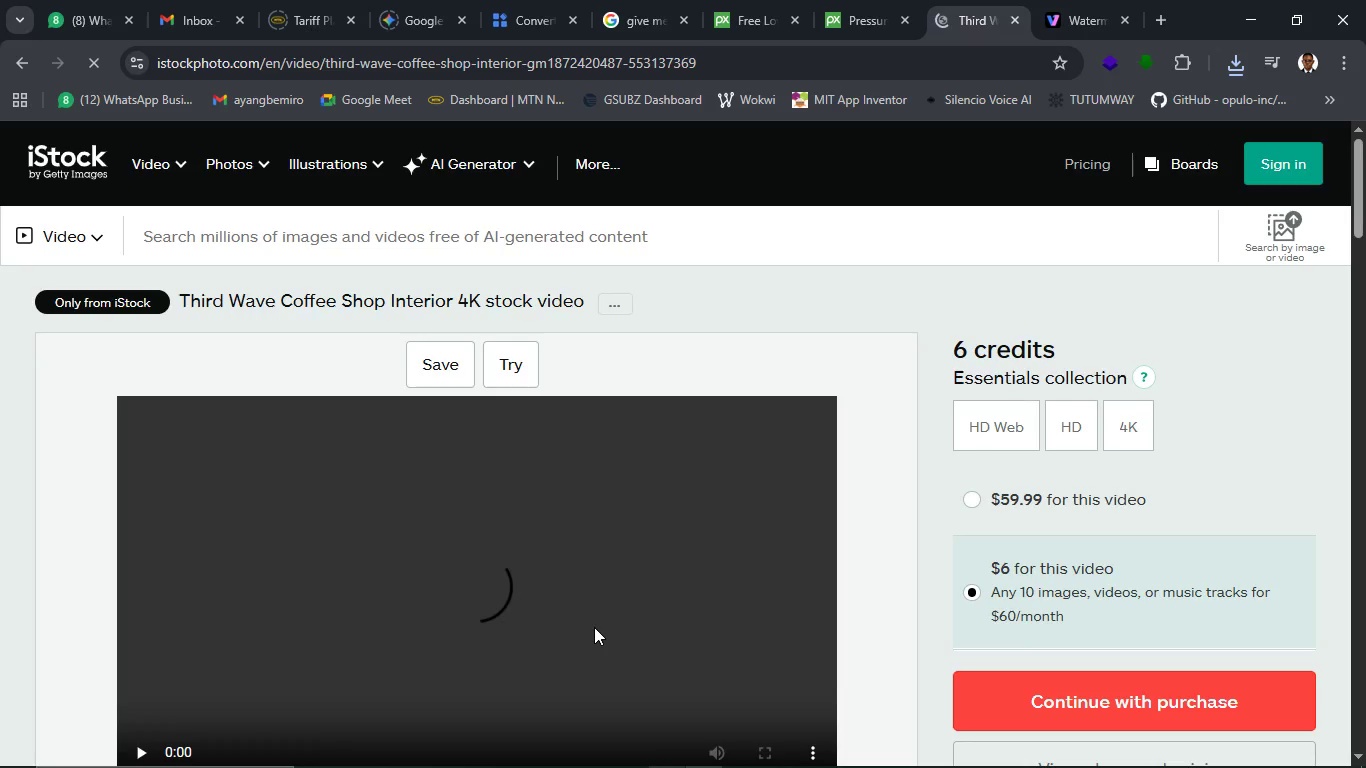 
scroll: coordinate [716, 625], scroll_direction: down, amount: 1.0
 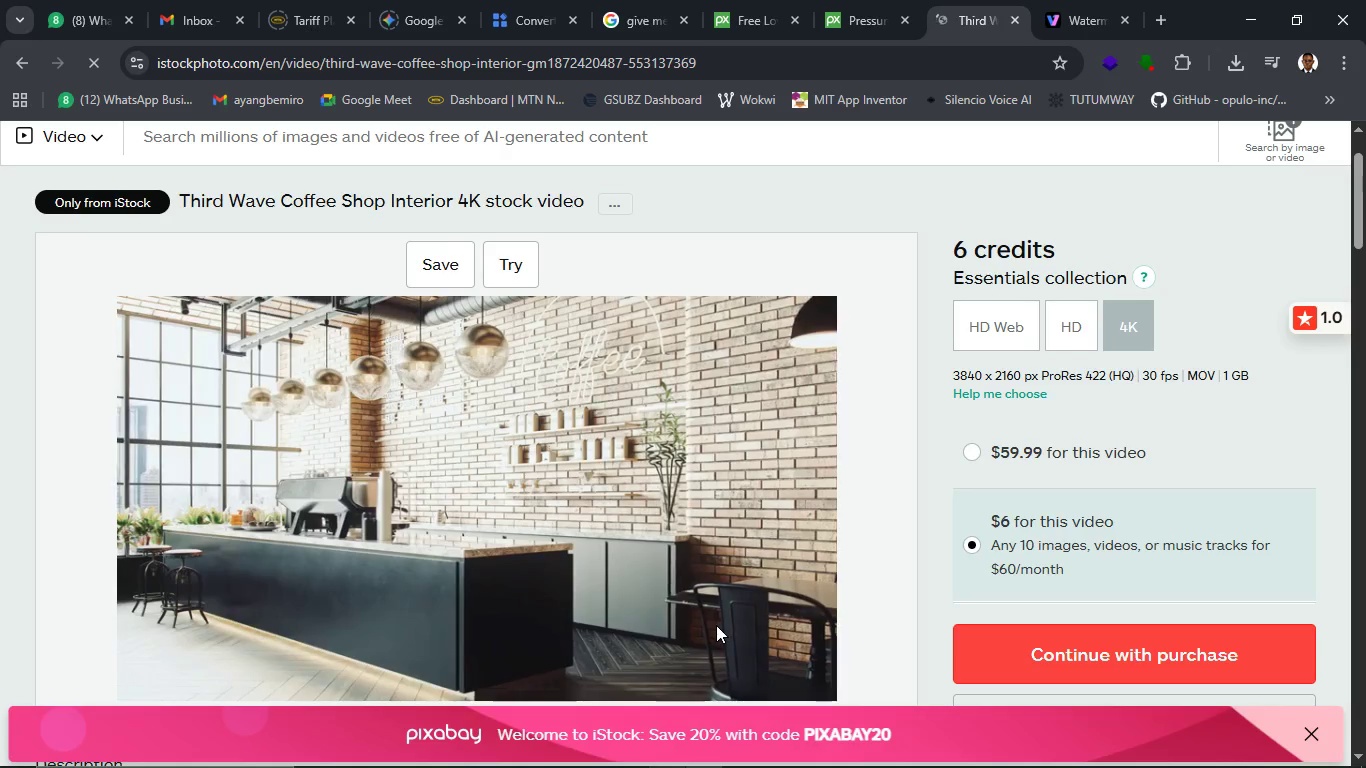 
wait(14.66)
 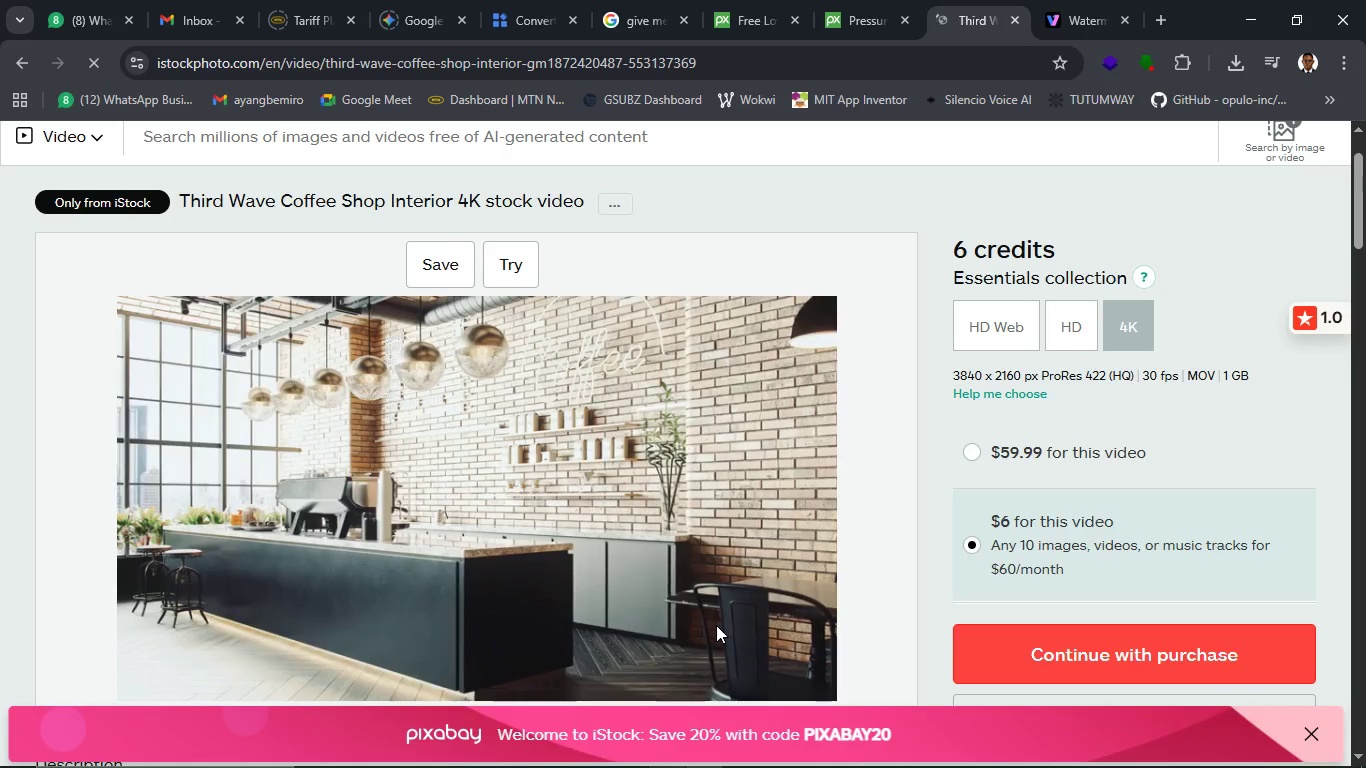 
left_click([1148, 67])
 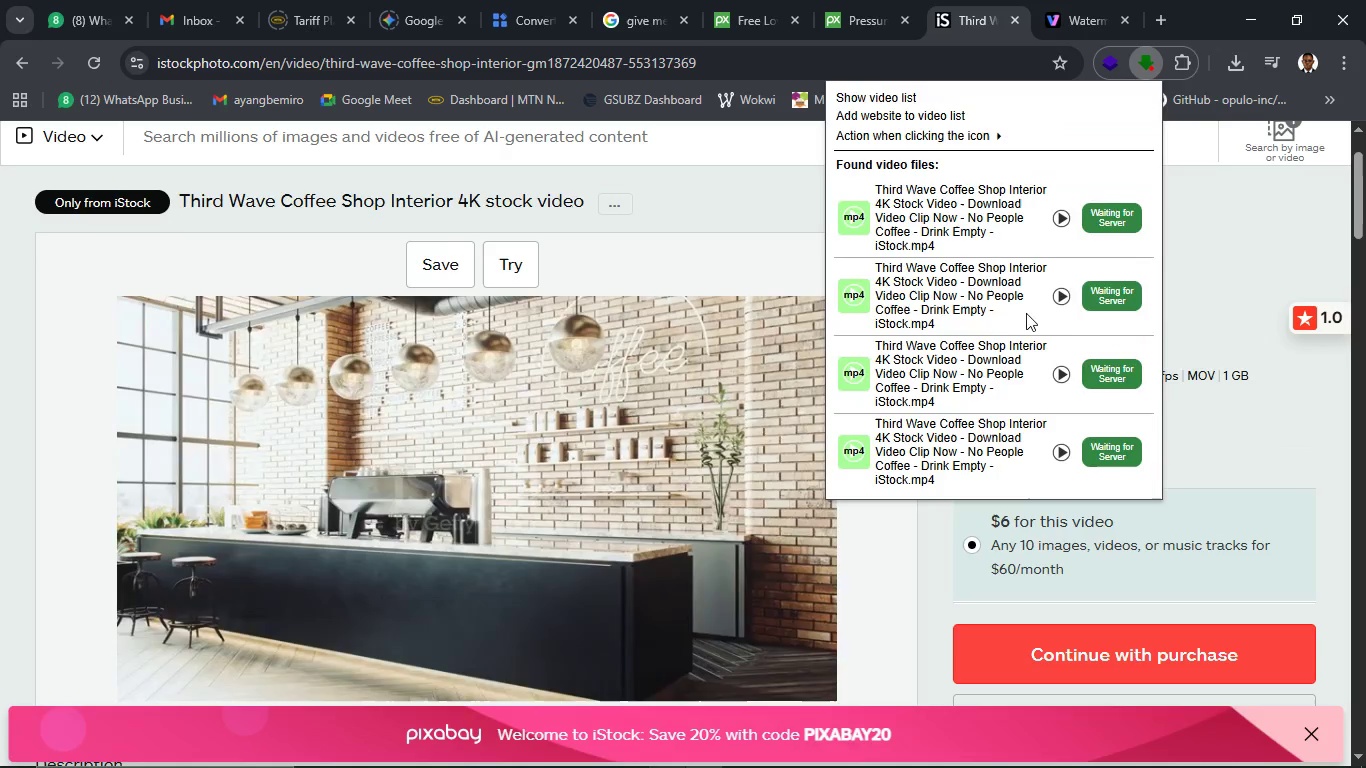 
mouse_move([1044, 301])
 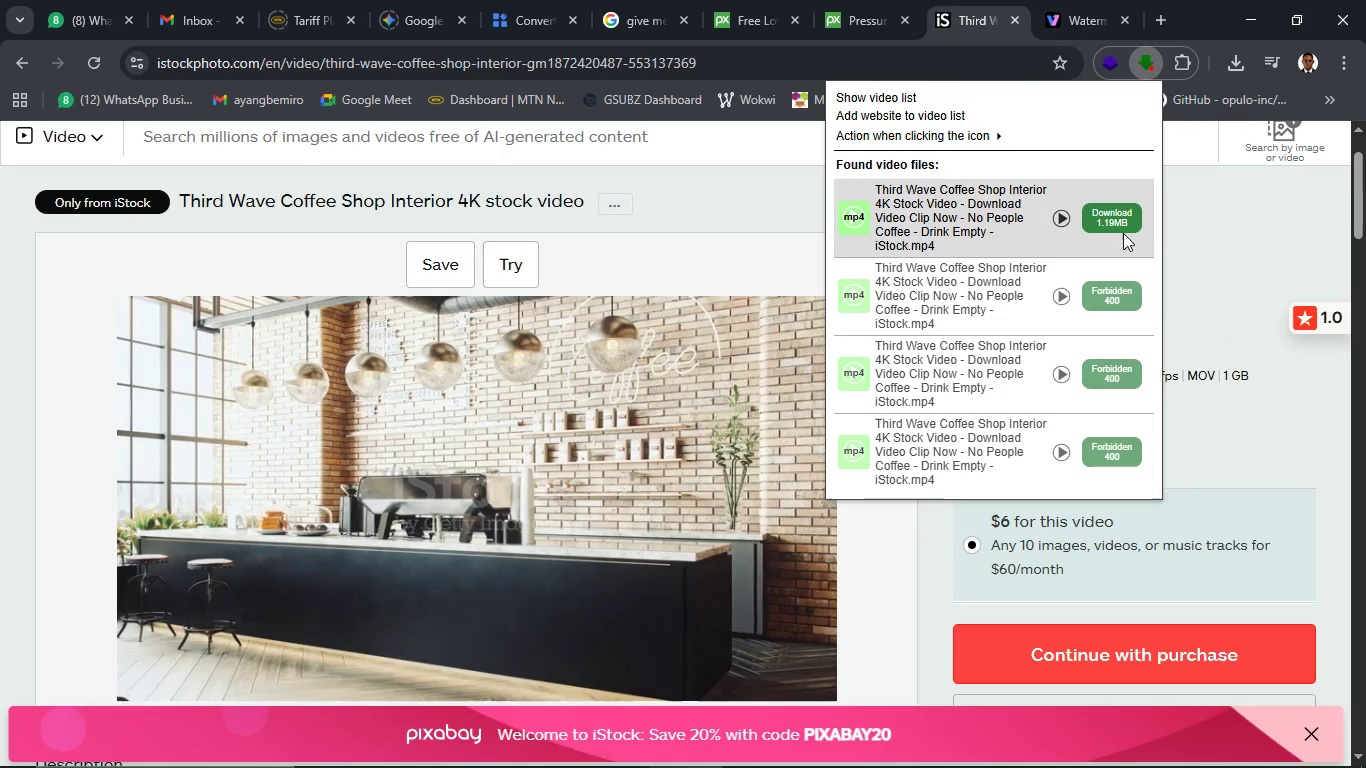 
left_click([1120, 222])
 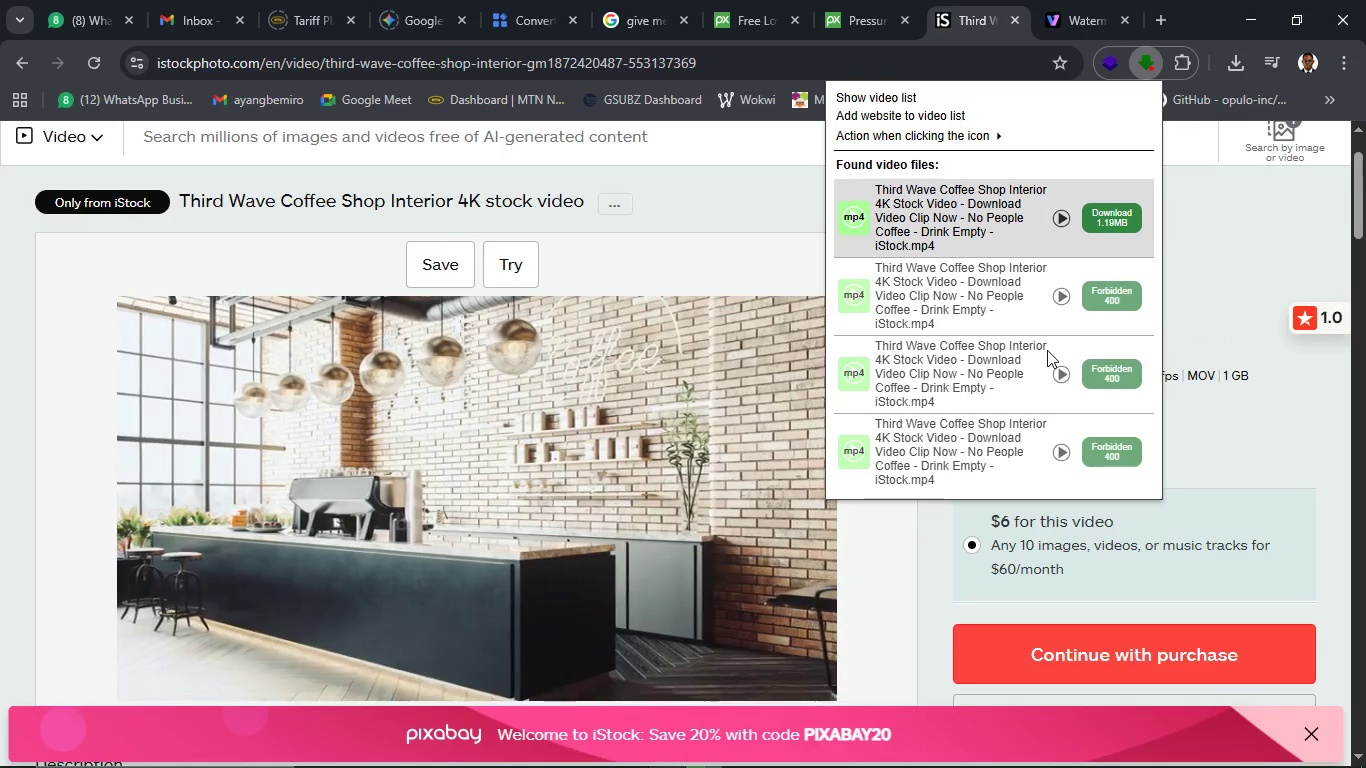 
wait(8.66)
 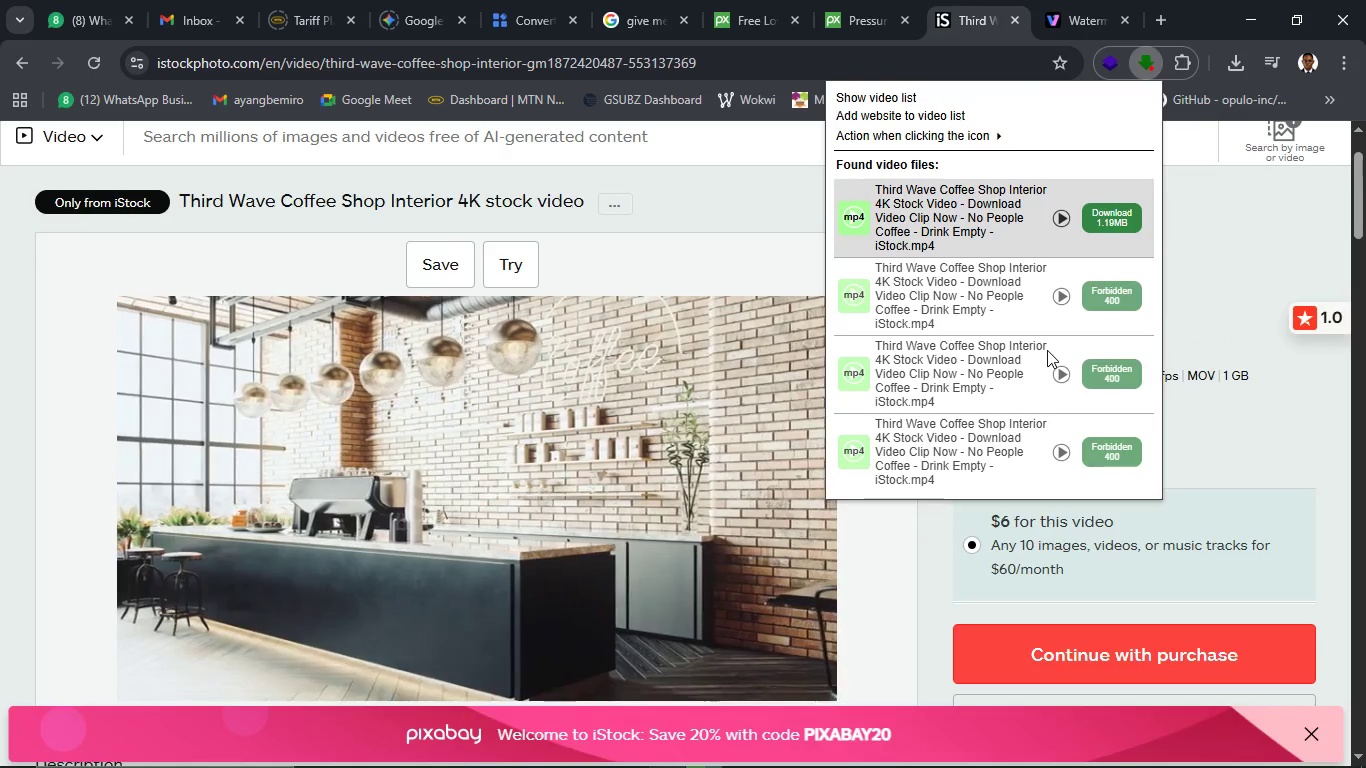 
key(1)
 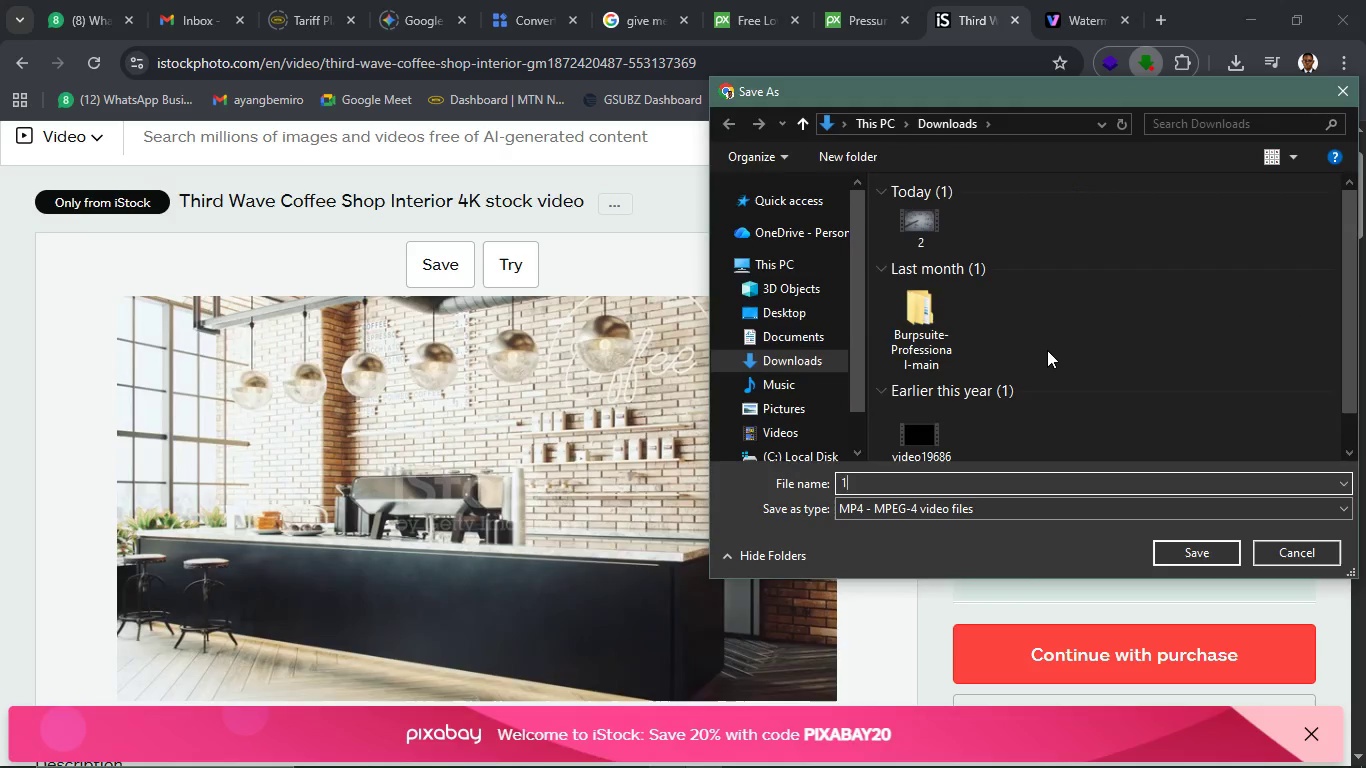 
key(Enter)
 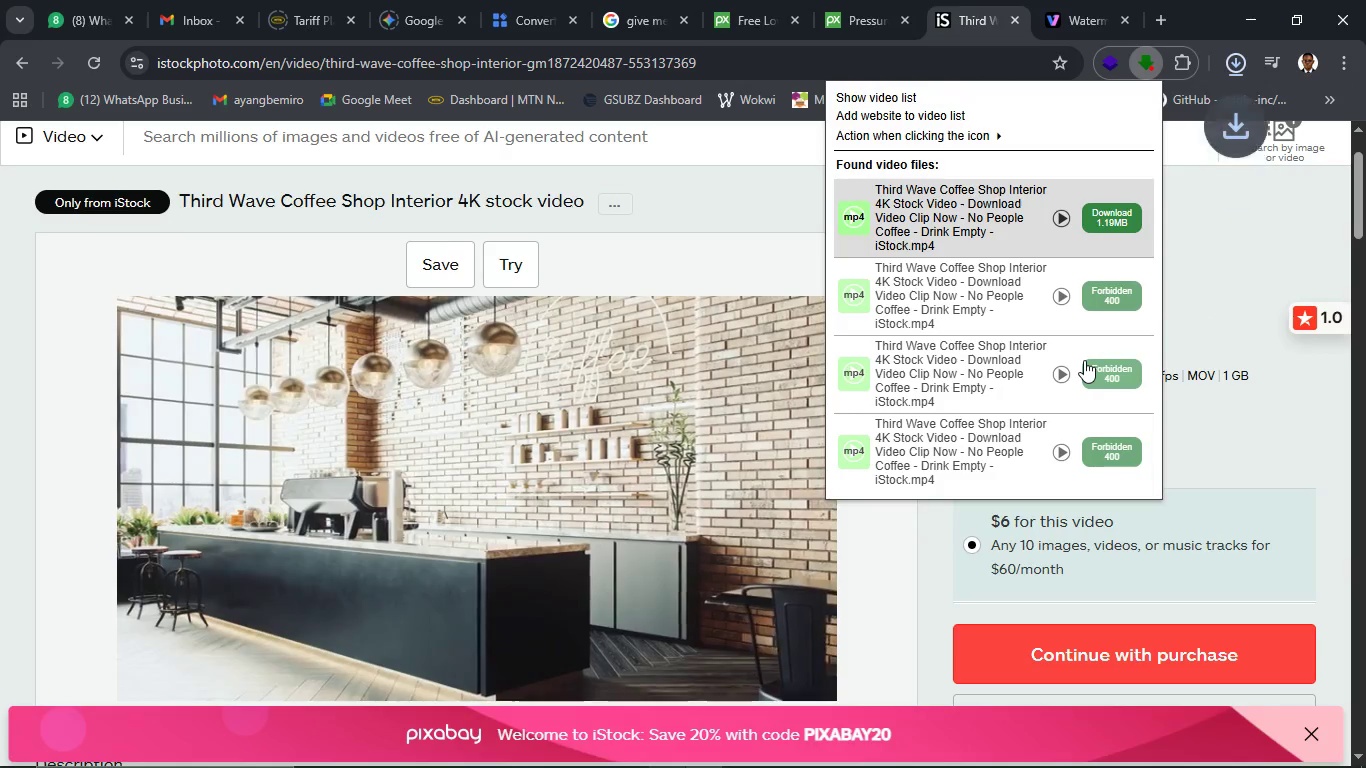 
left_click([1236, 210])
 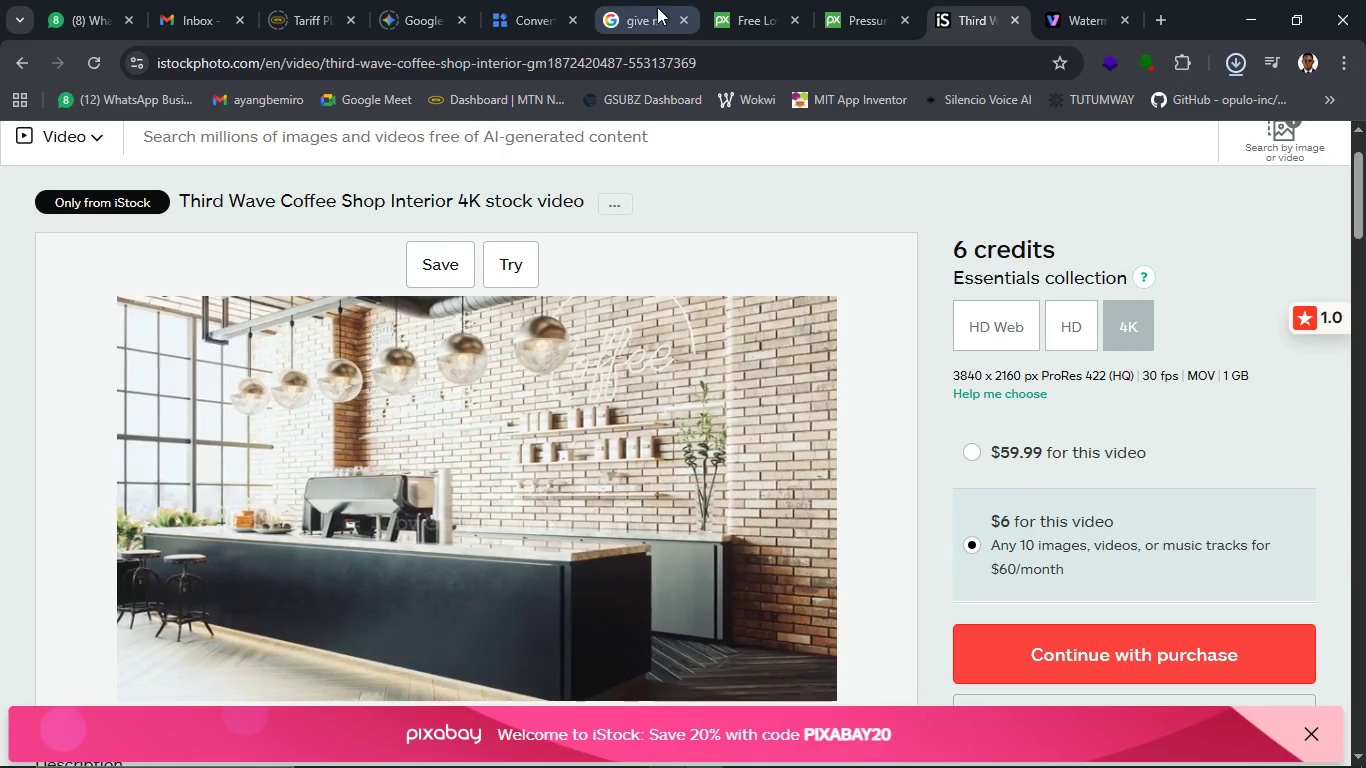 
left_click([655, 6])
 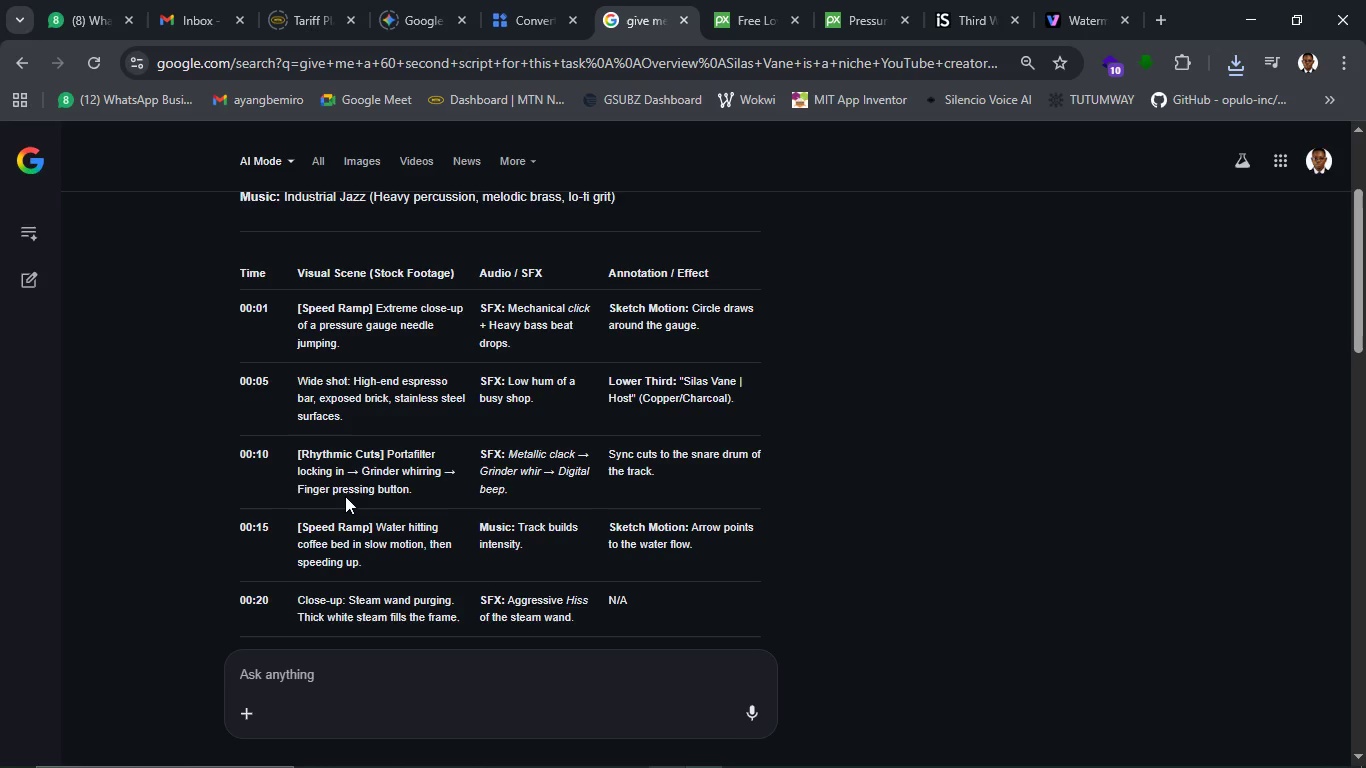 
wait(20.53)
 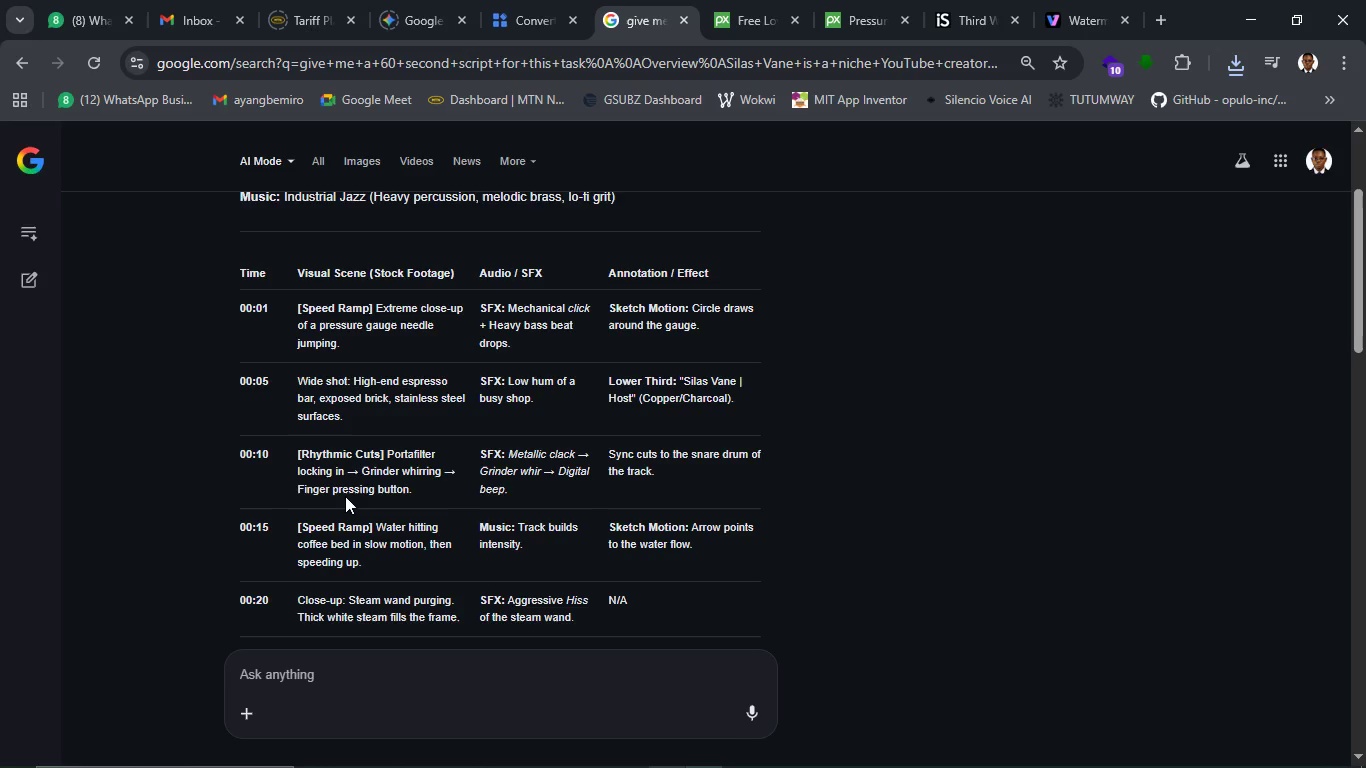 
left_click_drag(start_coordinate=[383, 455], to_coordinate=[394, 451])
 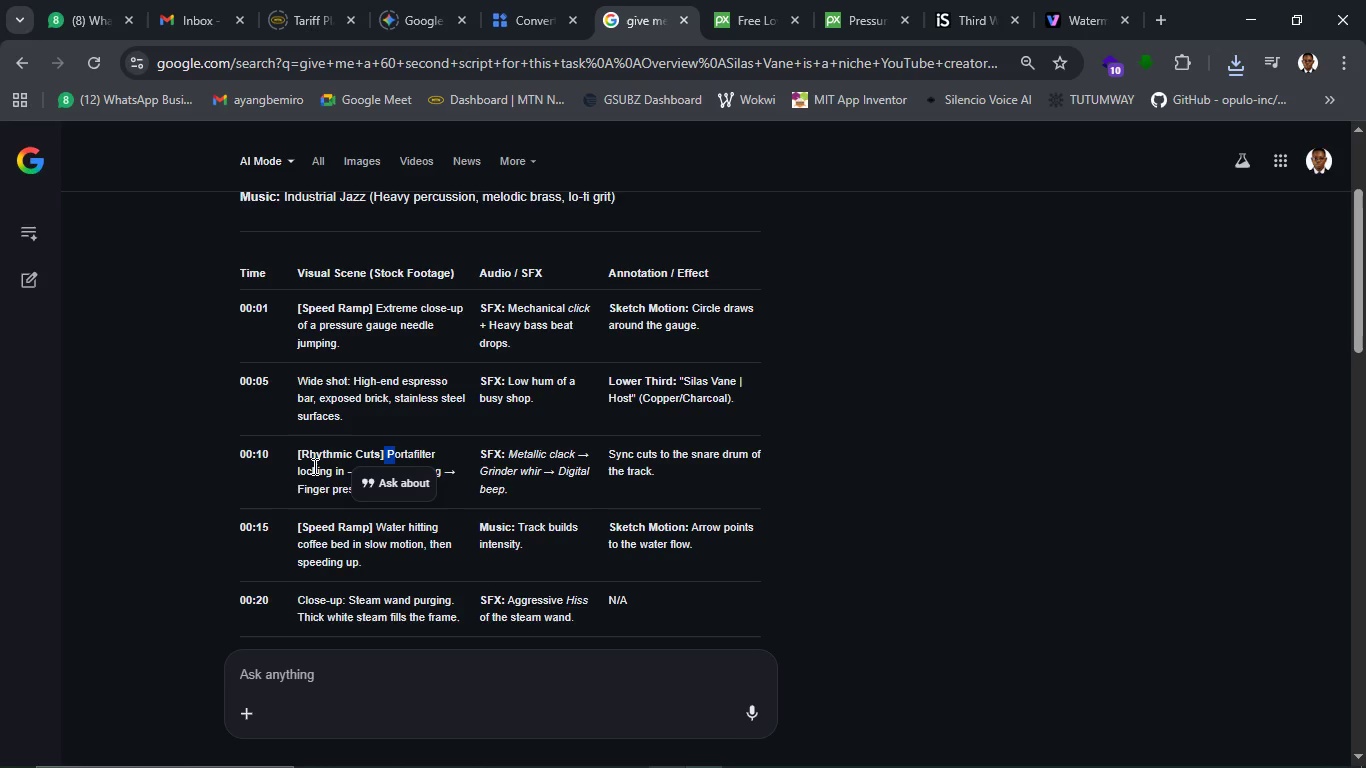 
left_click([313, 466])
 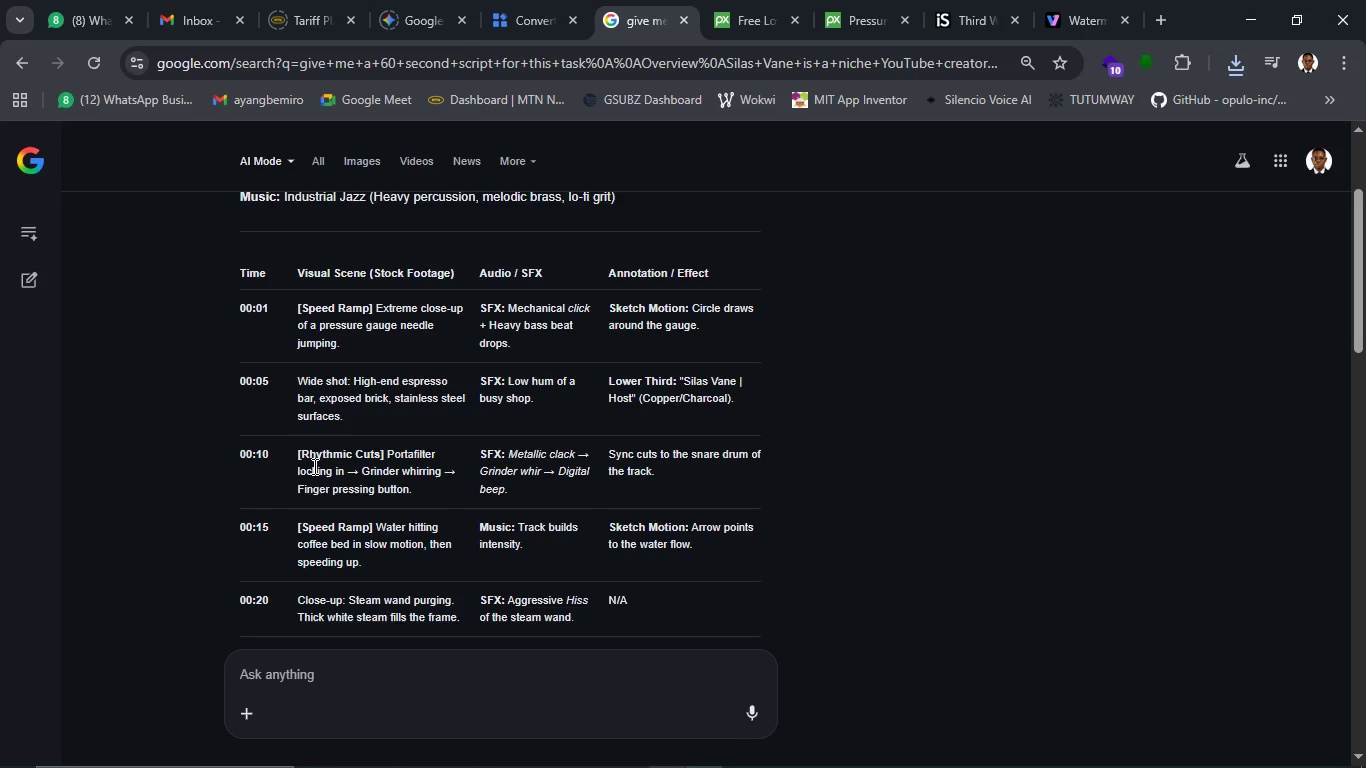 
scroll: coordinate [313, 466], scroll_direction: down, amount: 2.0
 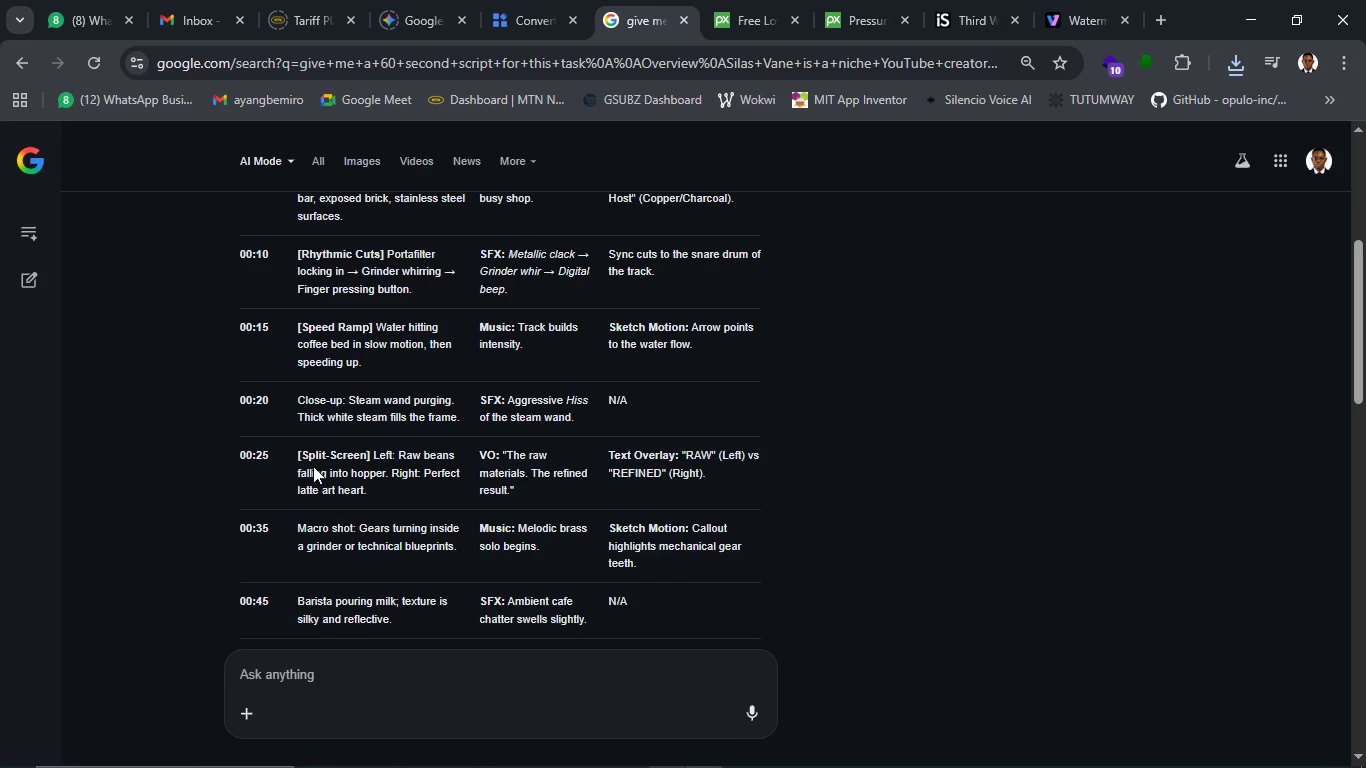 
scroll: coordinate [313, 466], scroll_direction: up, amount: 1.0
 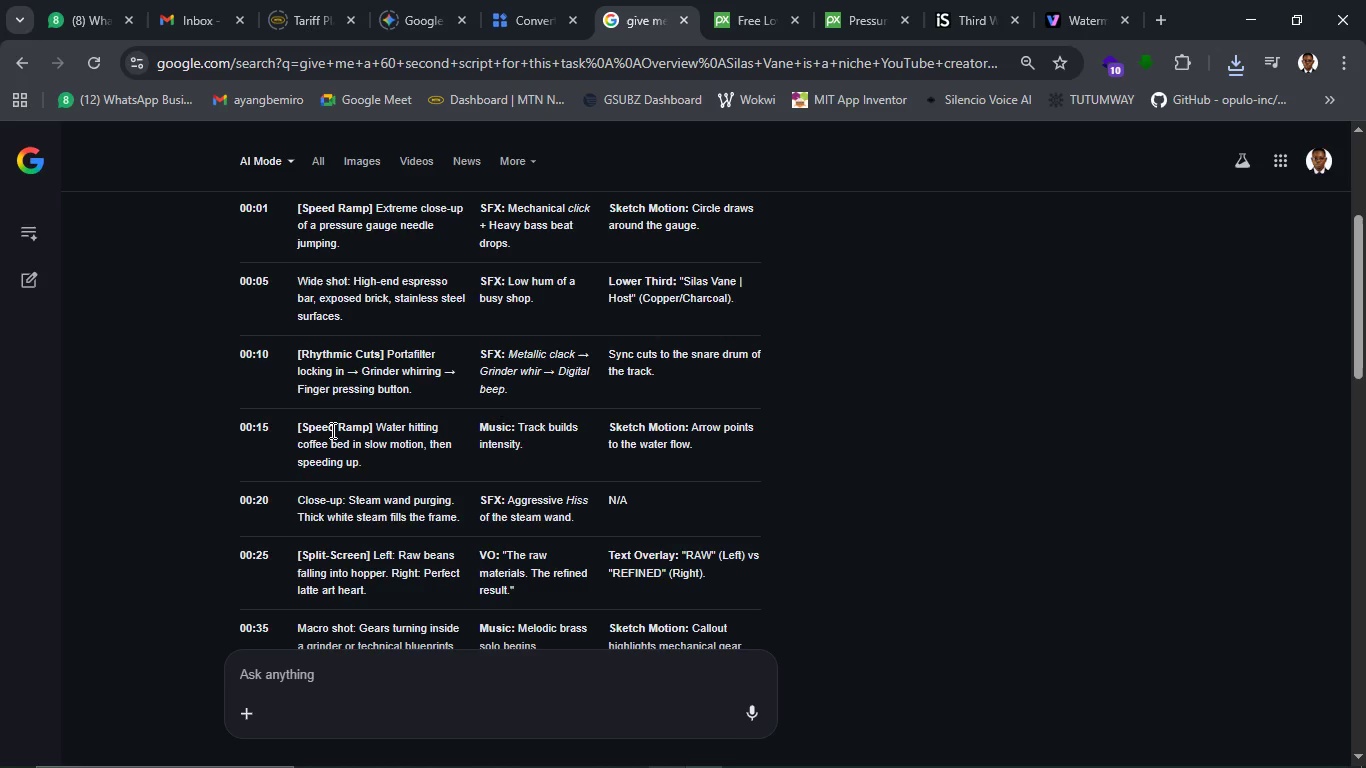 
wait(7.42)
 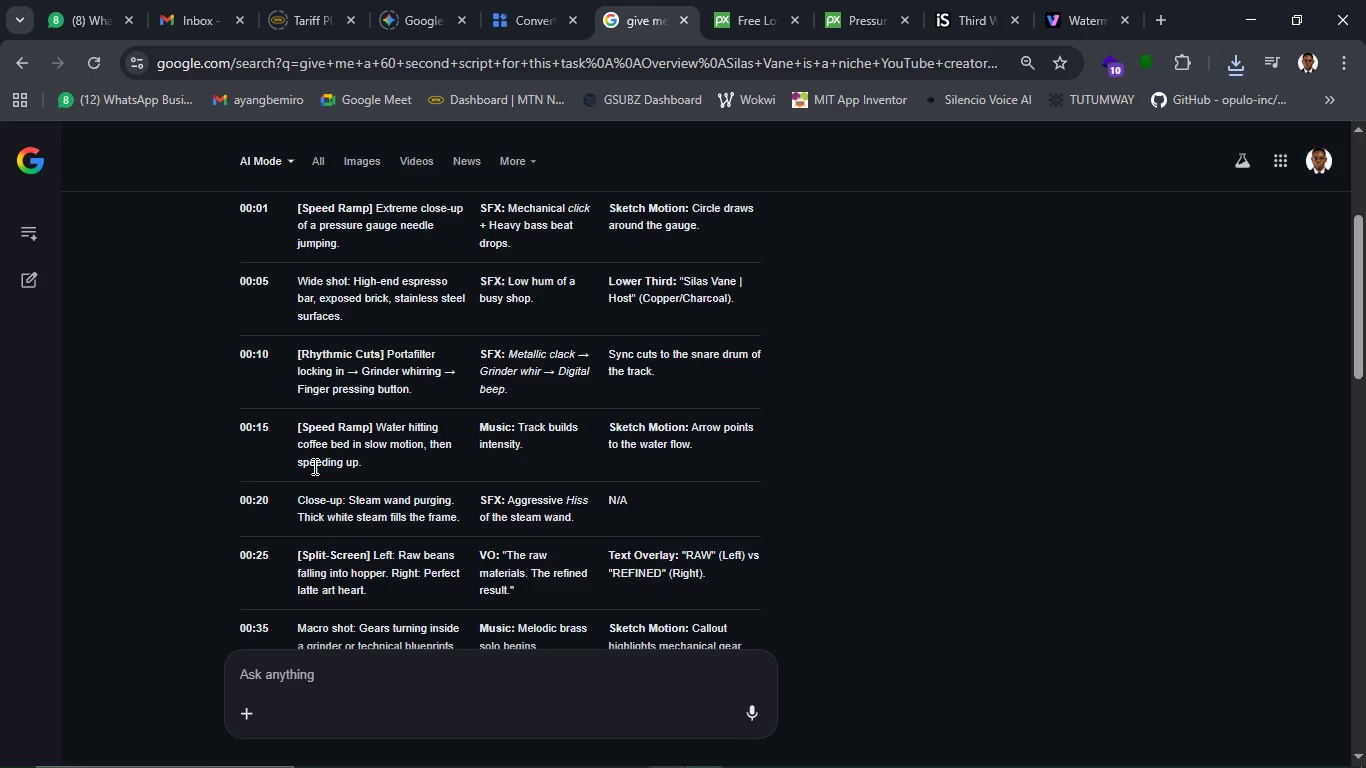 
left_click_drag(start_coordinate=[385, 355], to_coordinate=[343, 378])
 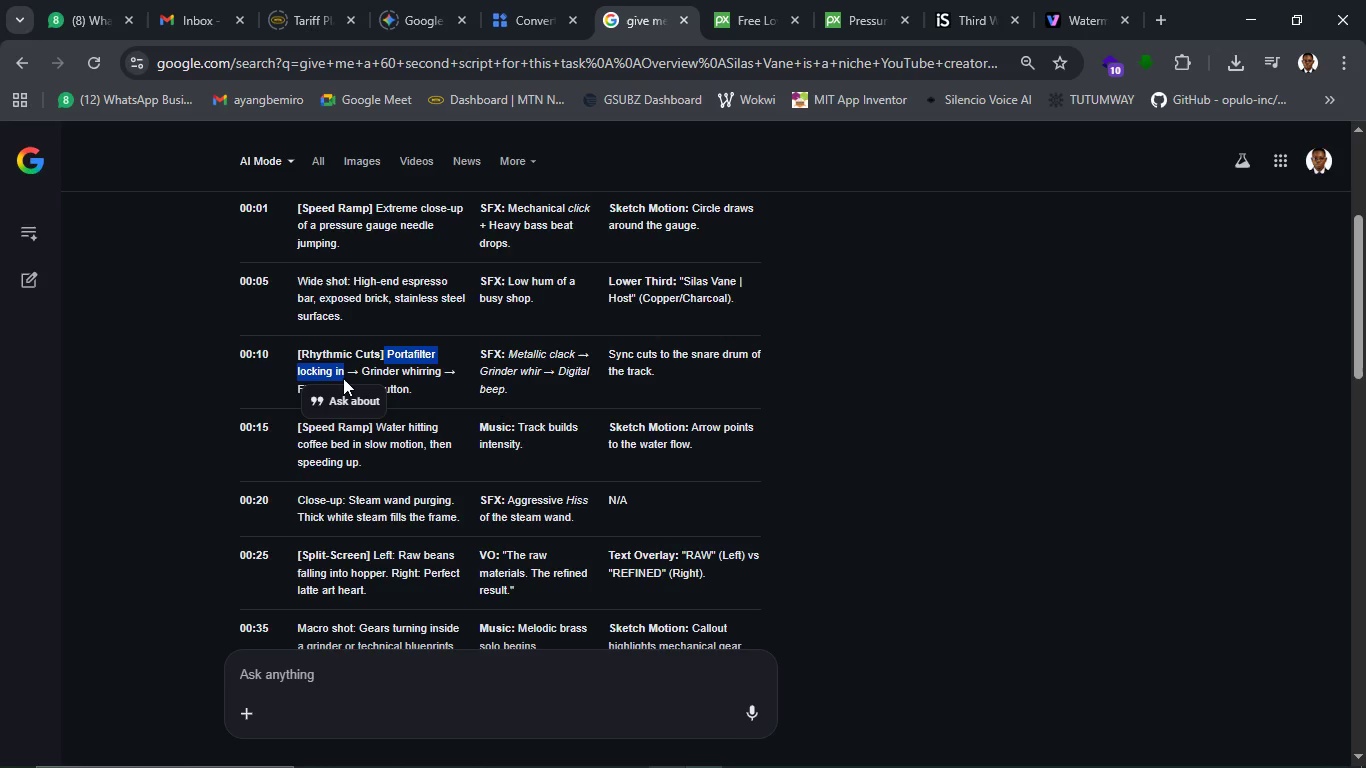 
key(Control+C)
 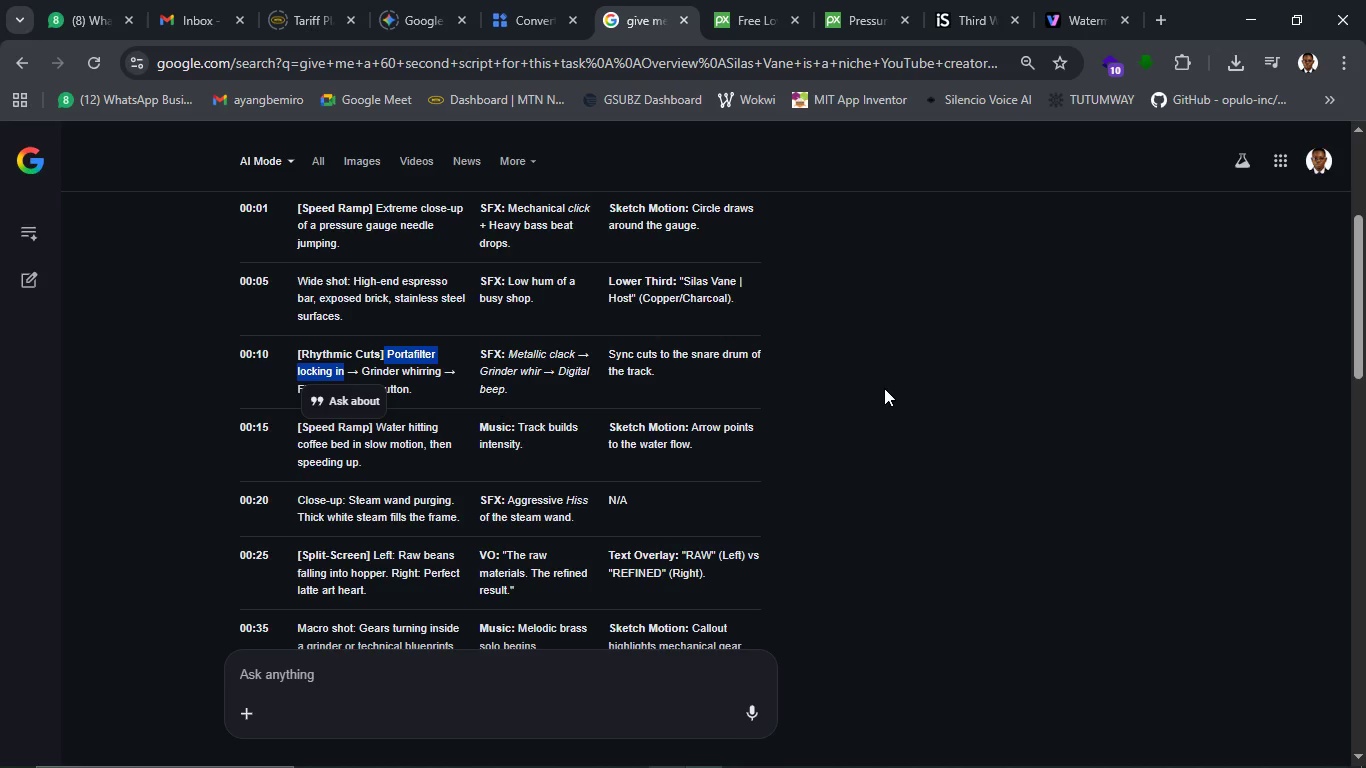 
left_click([884, 388])
 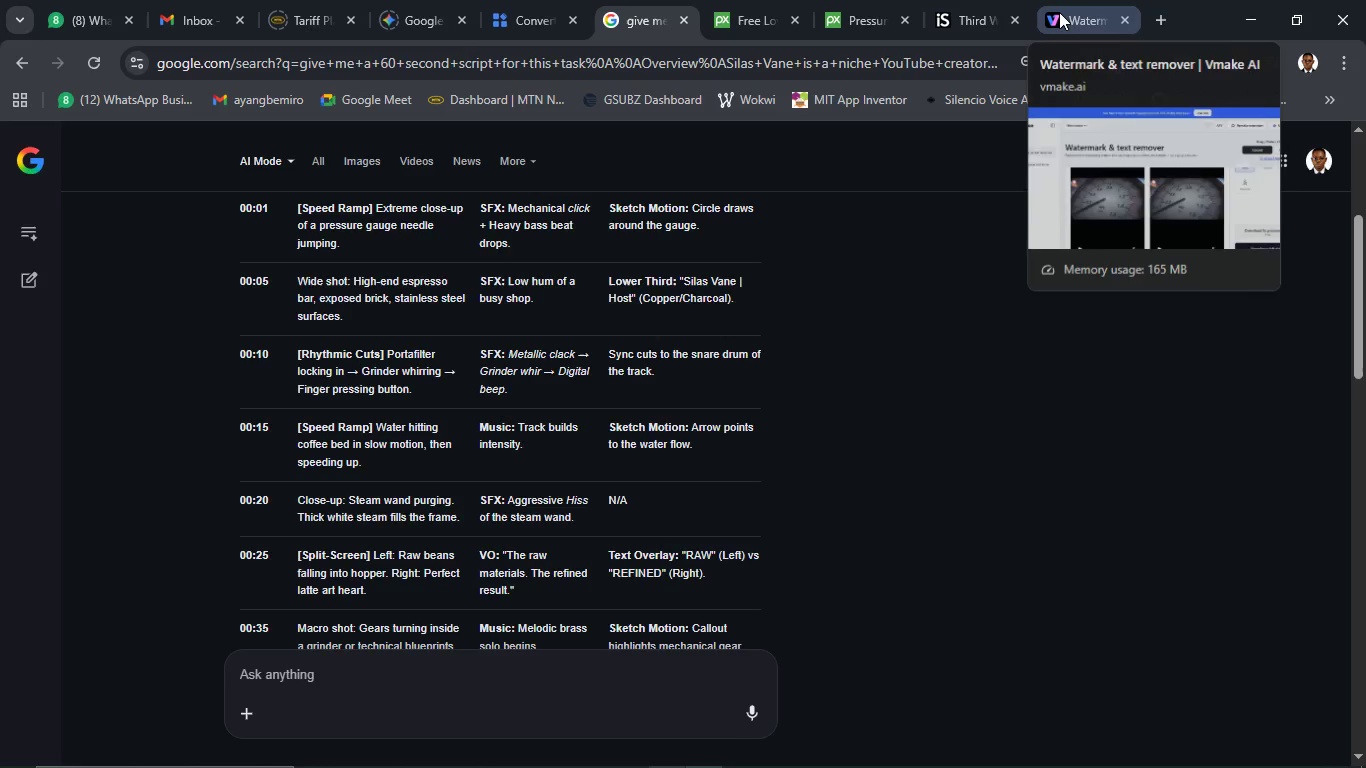 
left_click([1061, 17])
 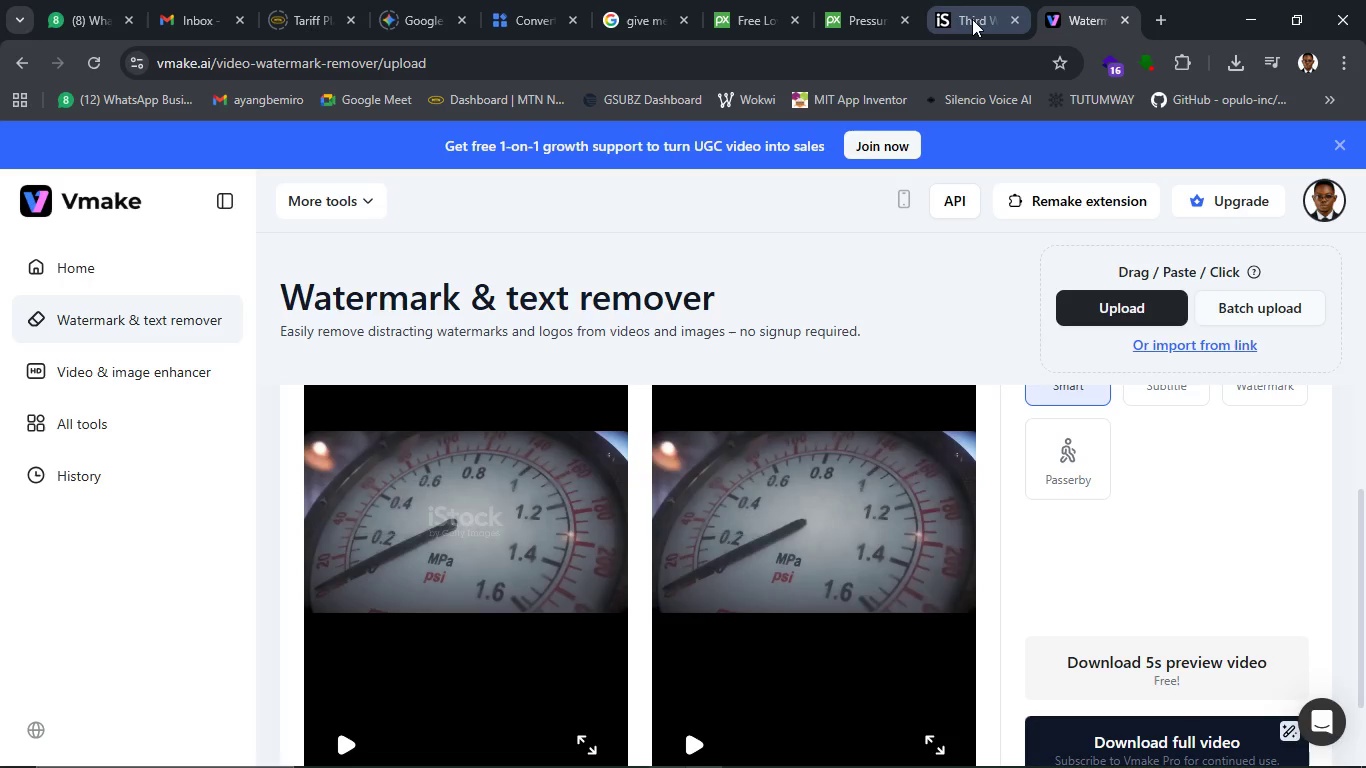 
left_click([972, 19])
 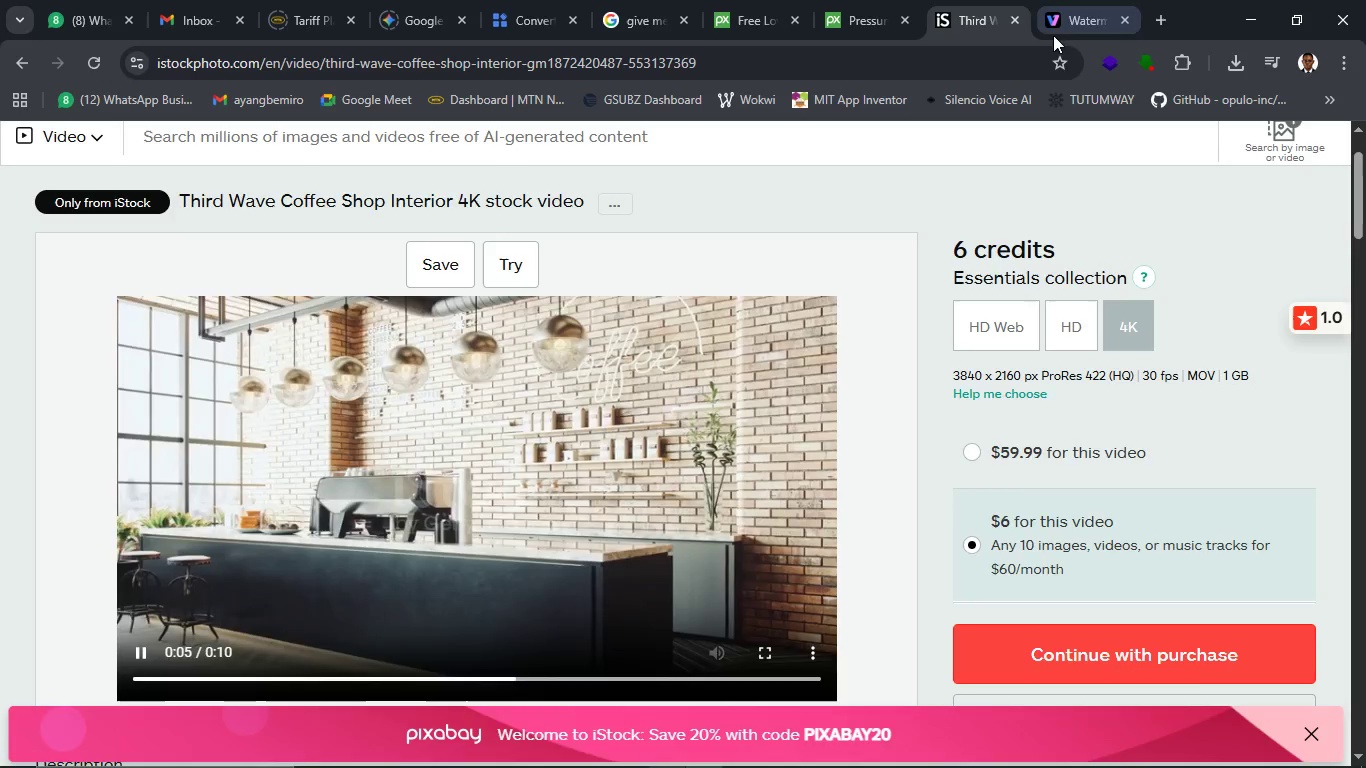 
left_click([1056, 23])
 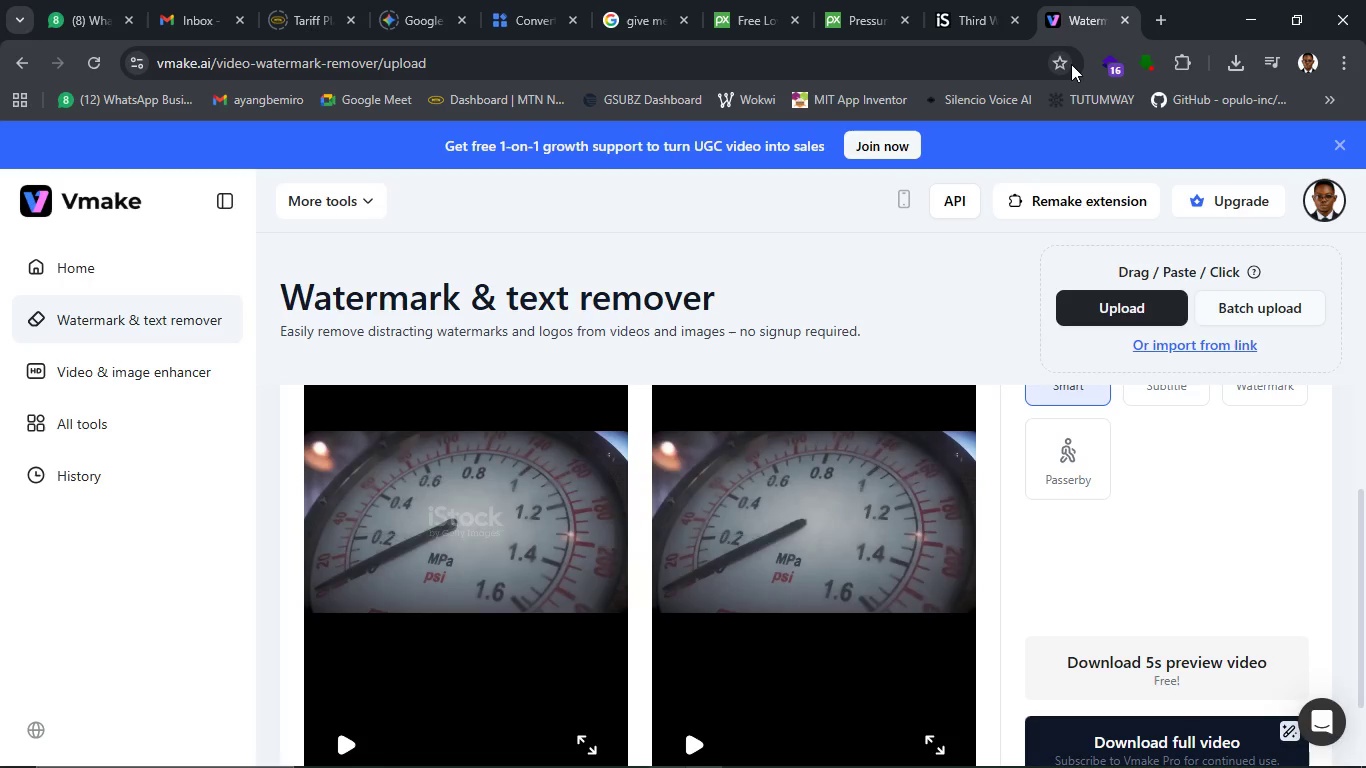 
left_click([1071, 64])
 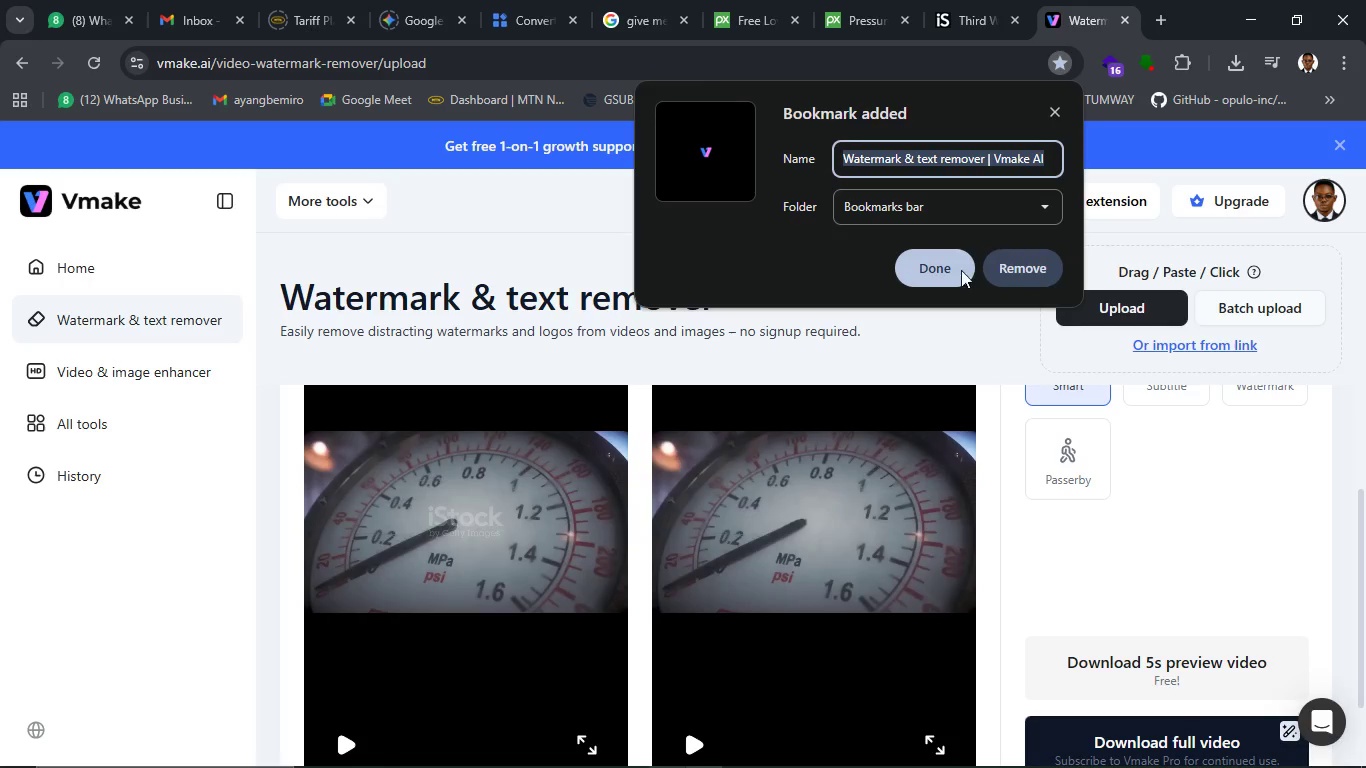 
left_click([958, 271])
 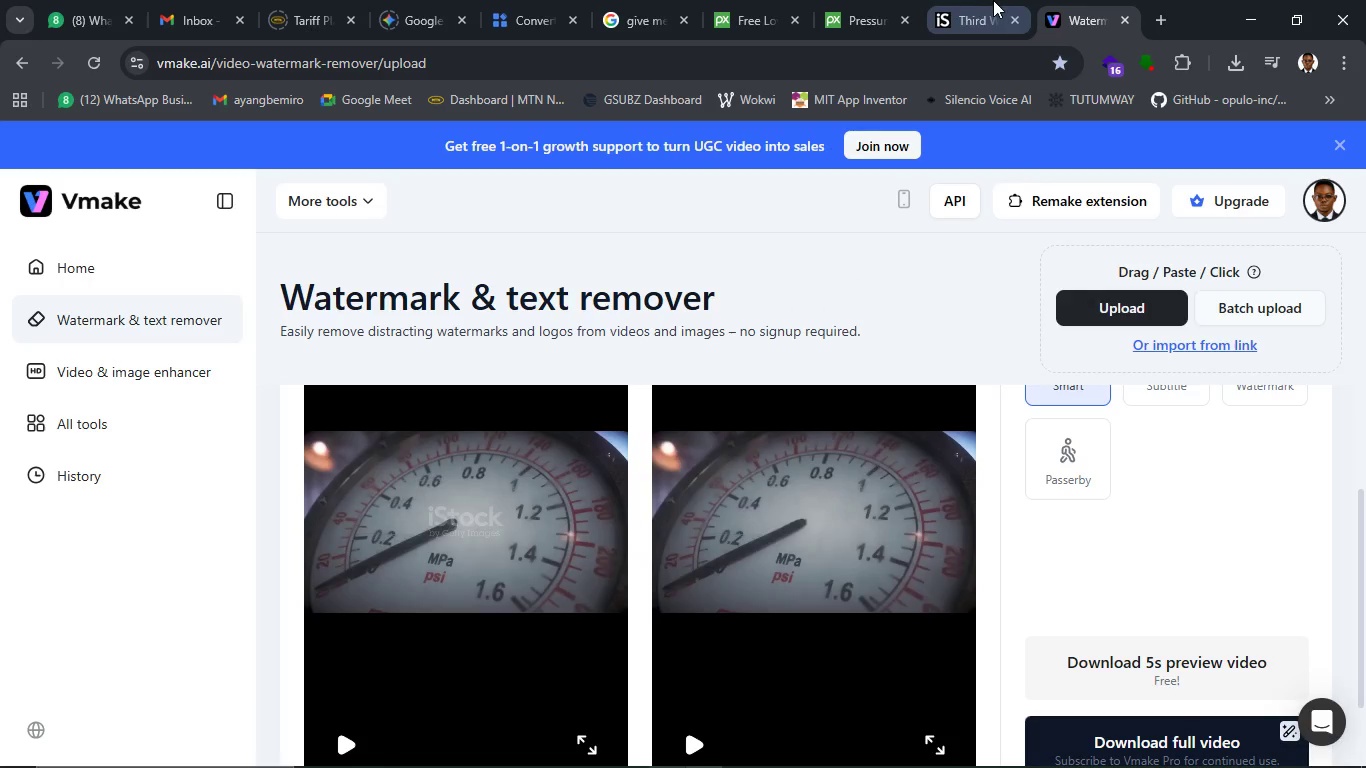 
left_click([993, 0])
 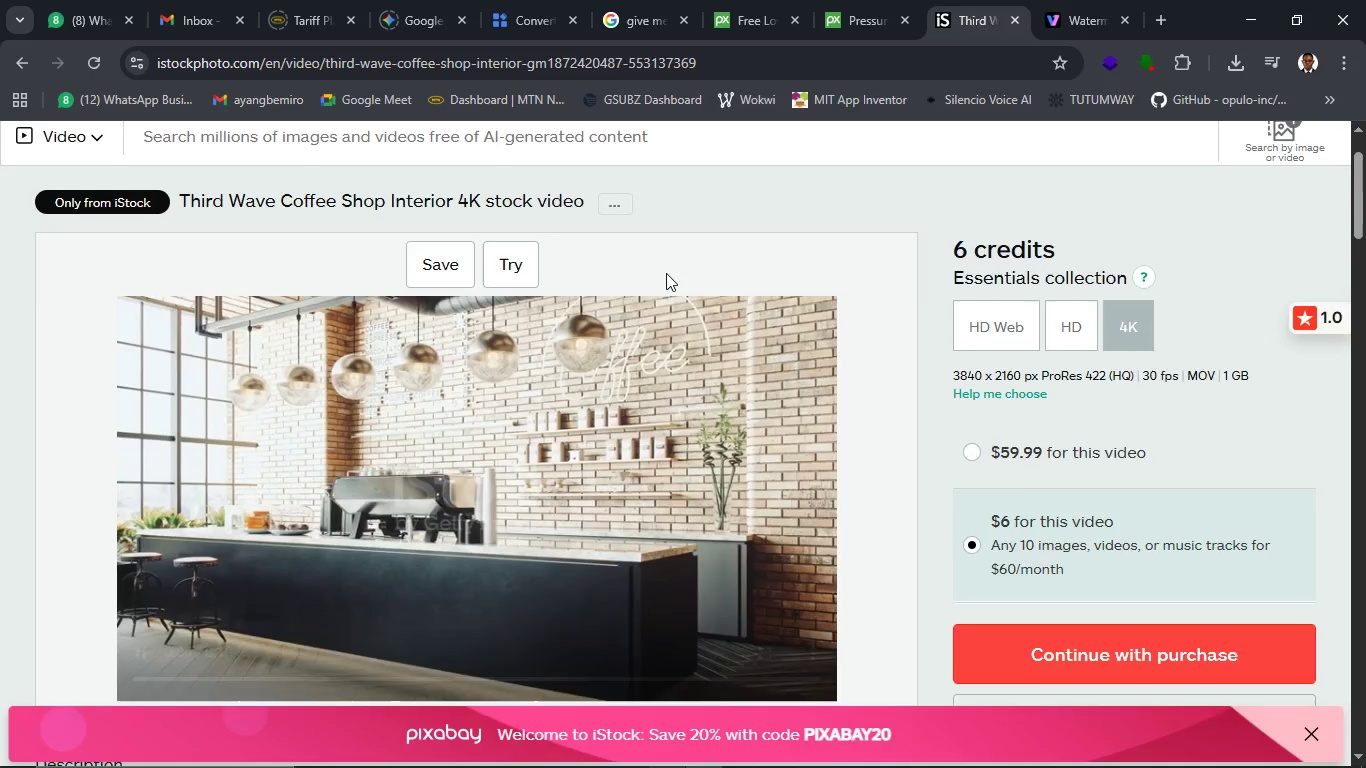 
scroll: coordinate [665, 273], scroll_direction: up, amount: 5.0
 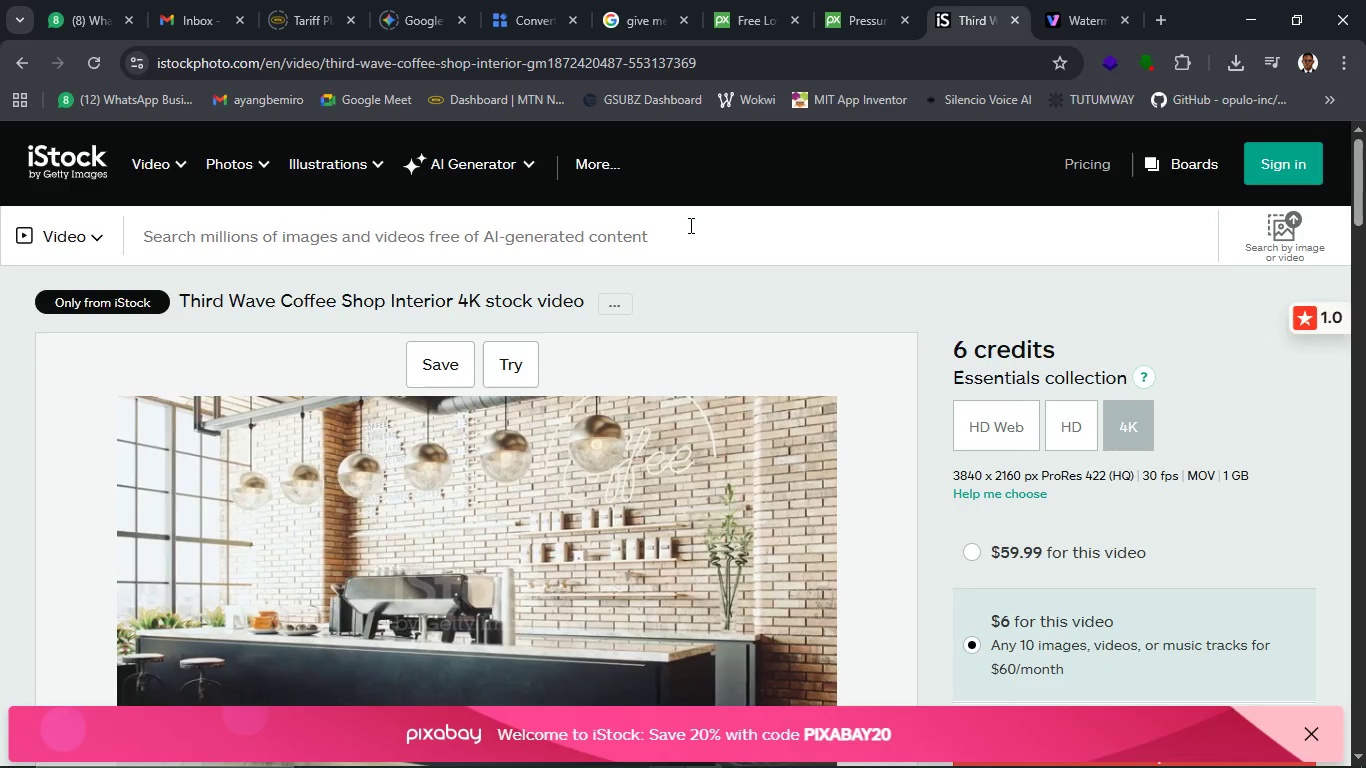 
left_click([689, 225])
 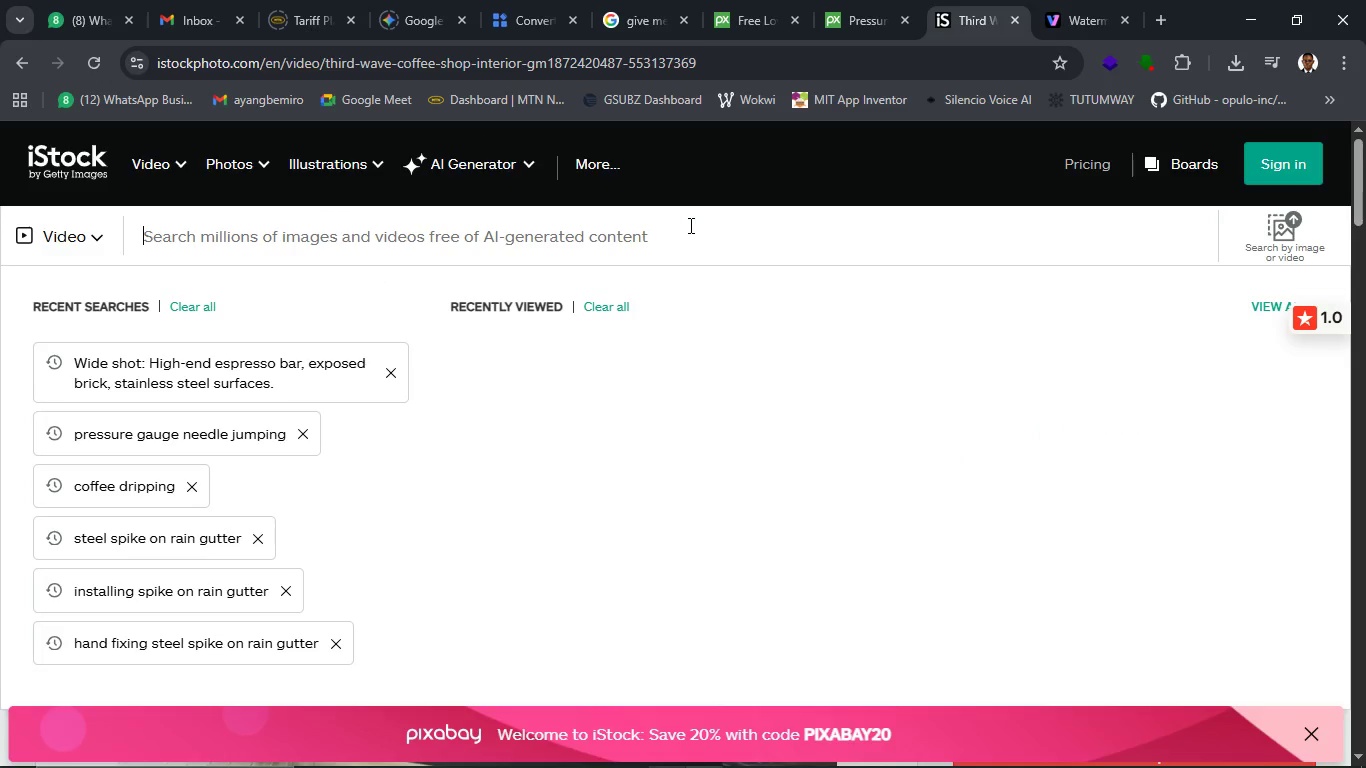 
key(Control+V)
 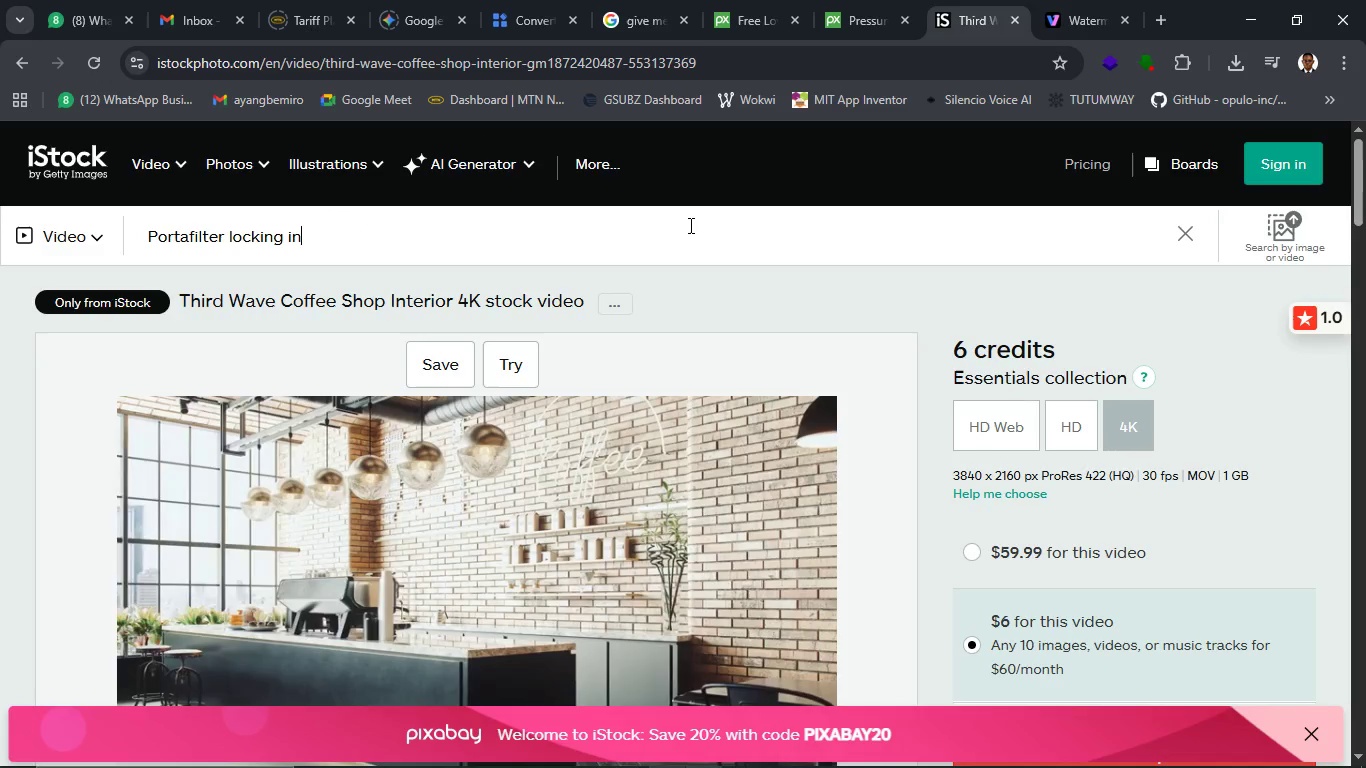 
key(Enter)
 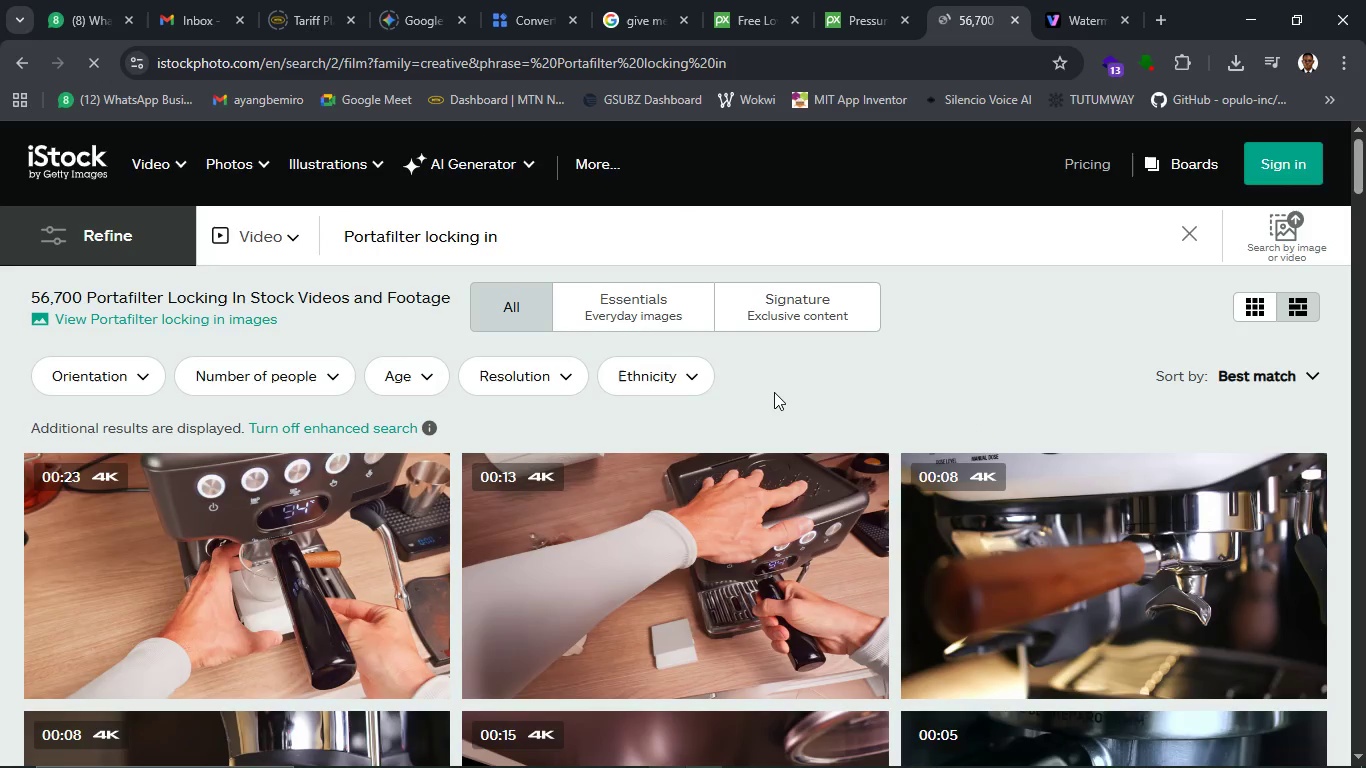 
wait(6.72)
 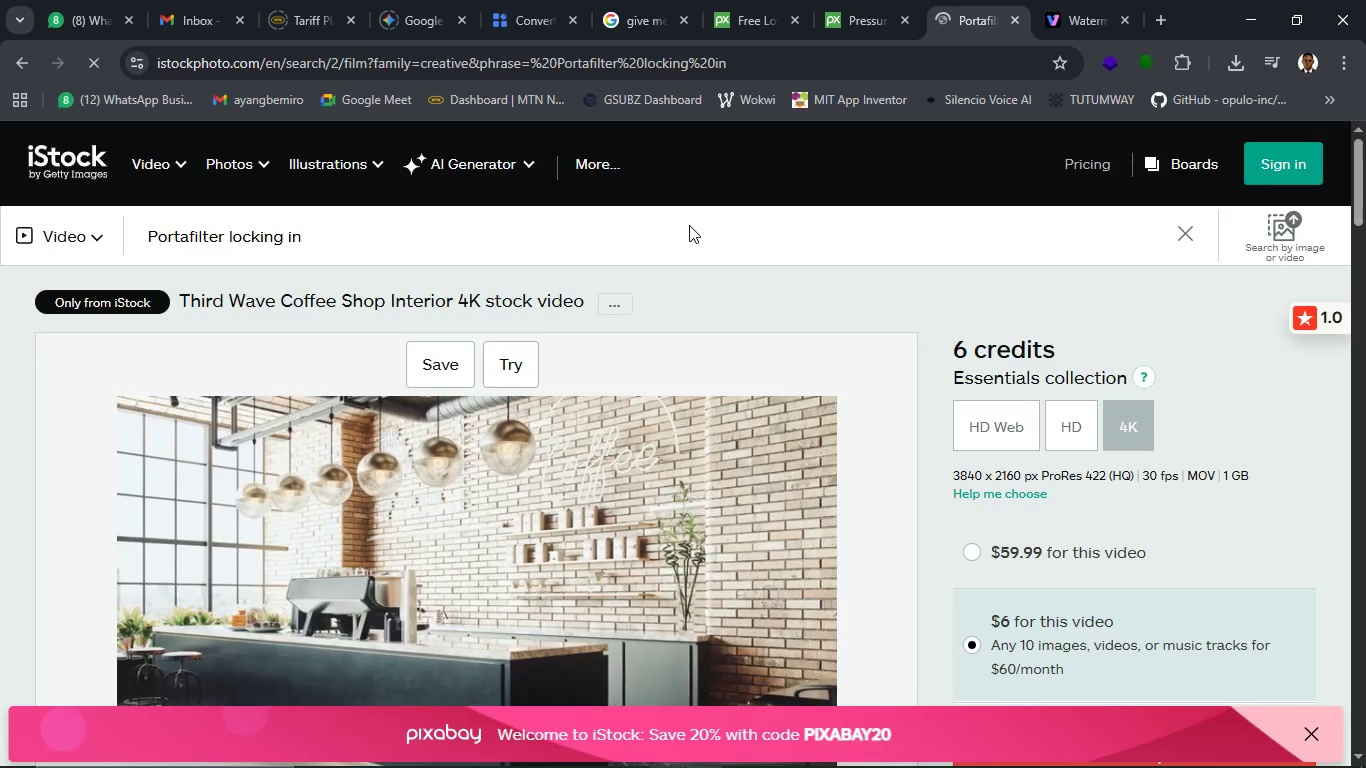 
scroll: coordinate [708, 518], scroll_direction: down, amount: 6.0
 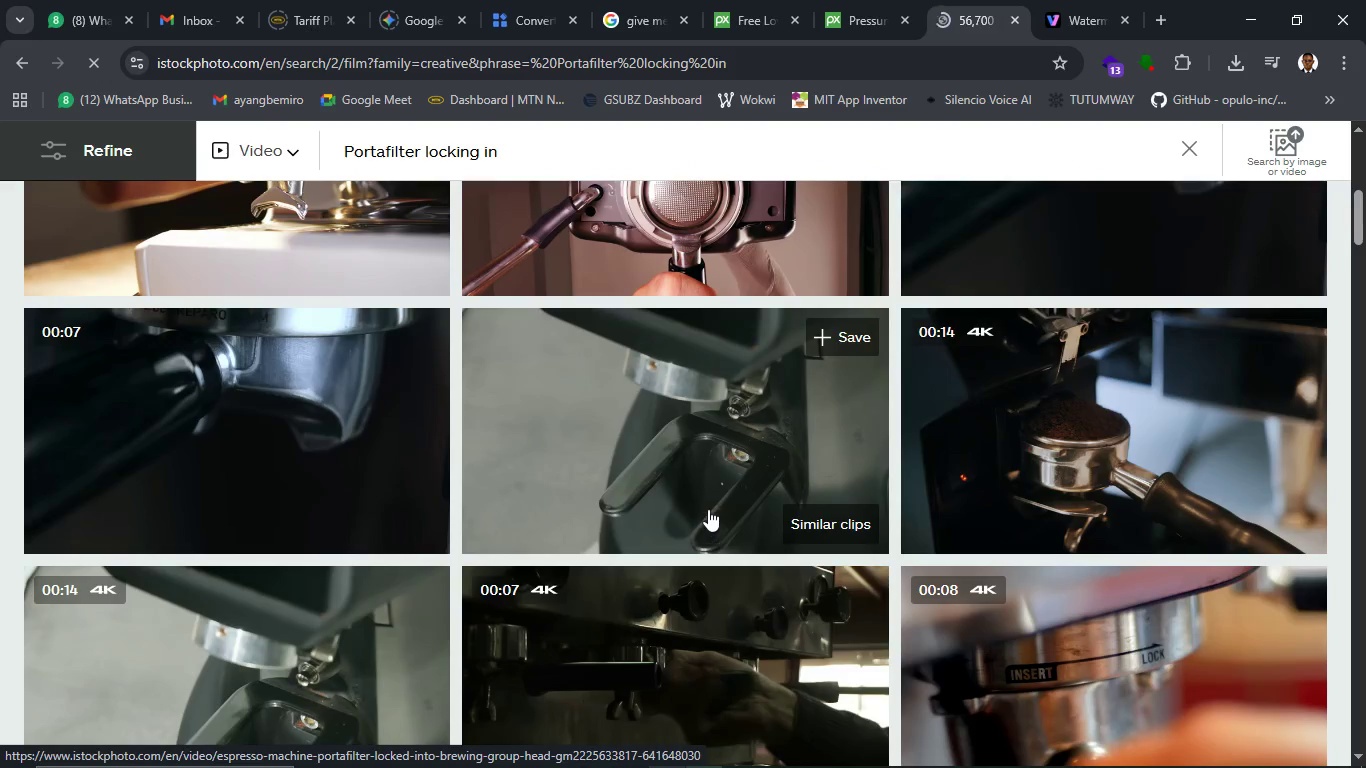 
scroll: coordinate [708, 507], scroll_direction: up, amount: 3.0
 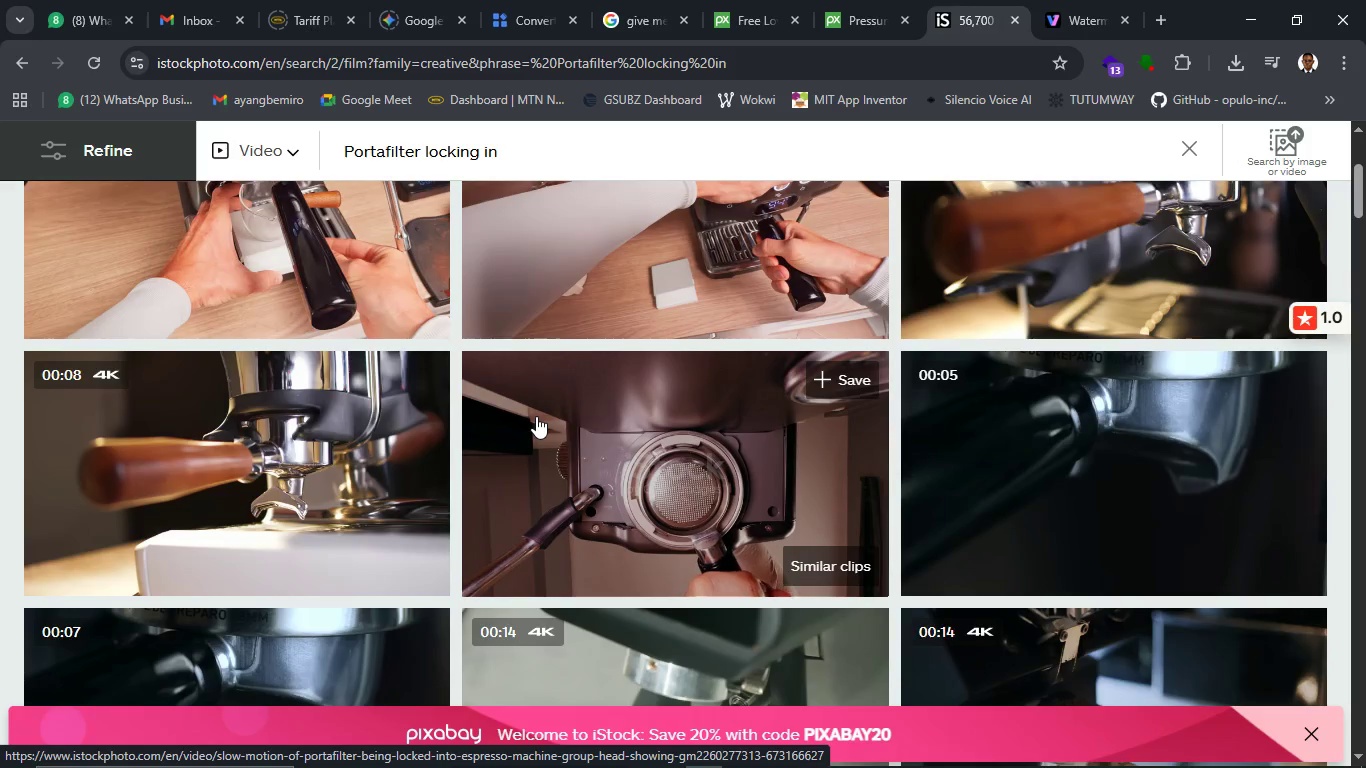 
wait(19.76)
 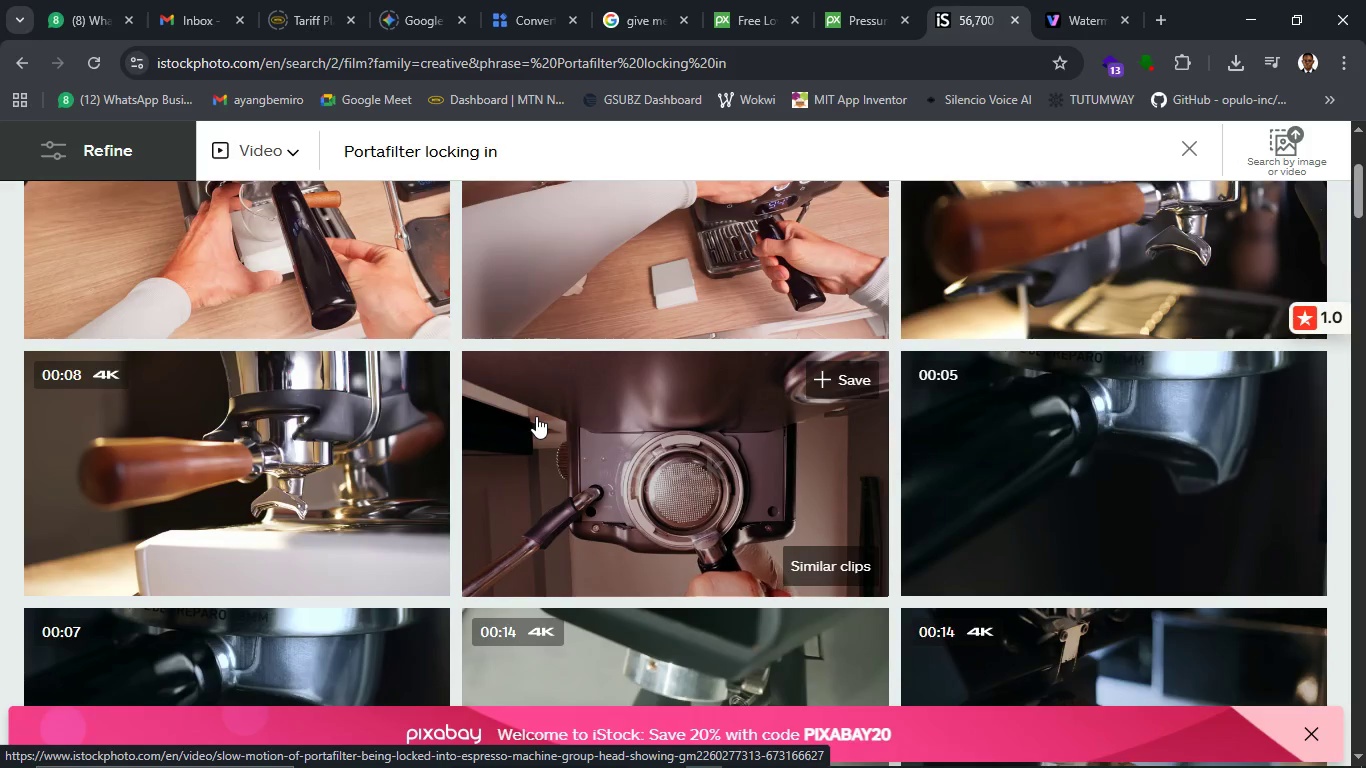 
scroll: coordinate [640, 463], scroll_direction: down, amount: 3.0
 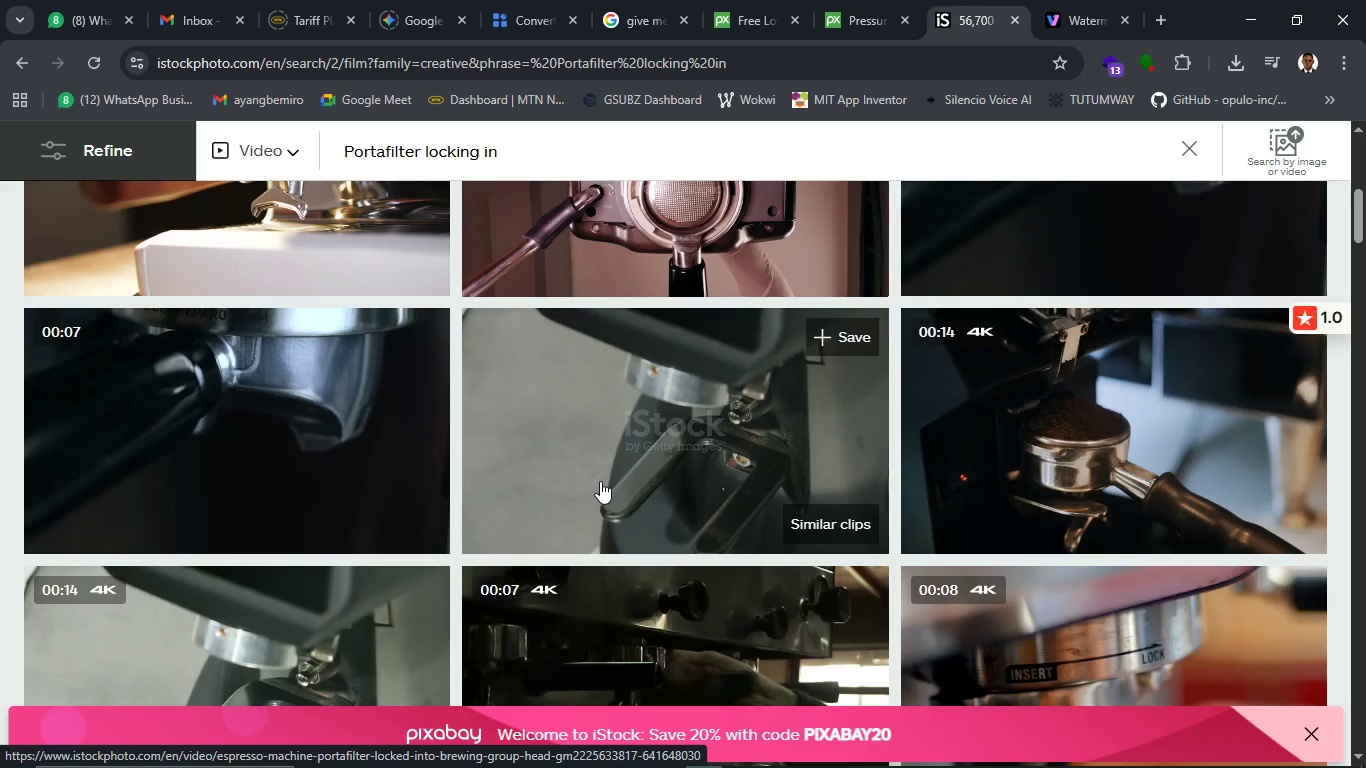 
wait(6.46)
 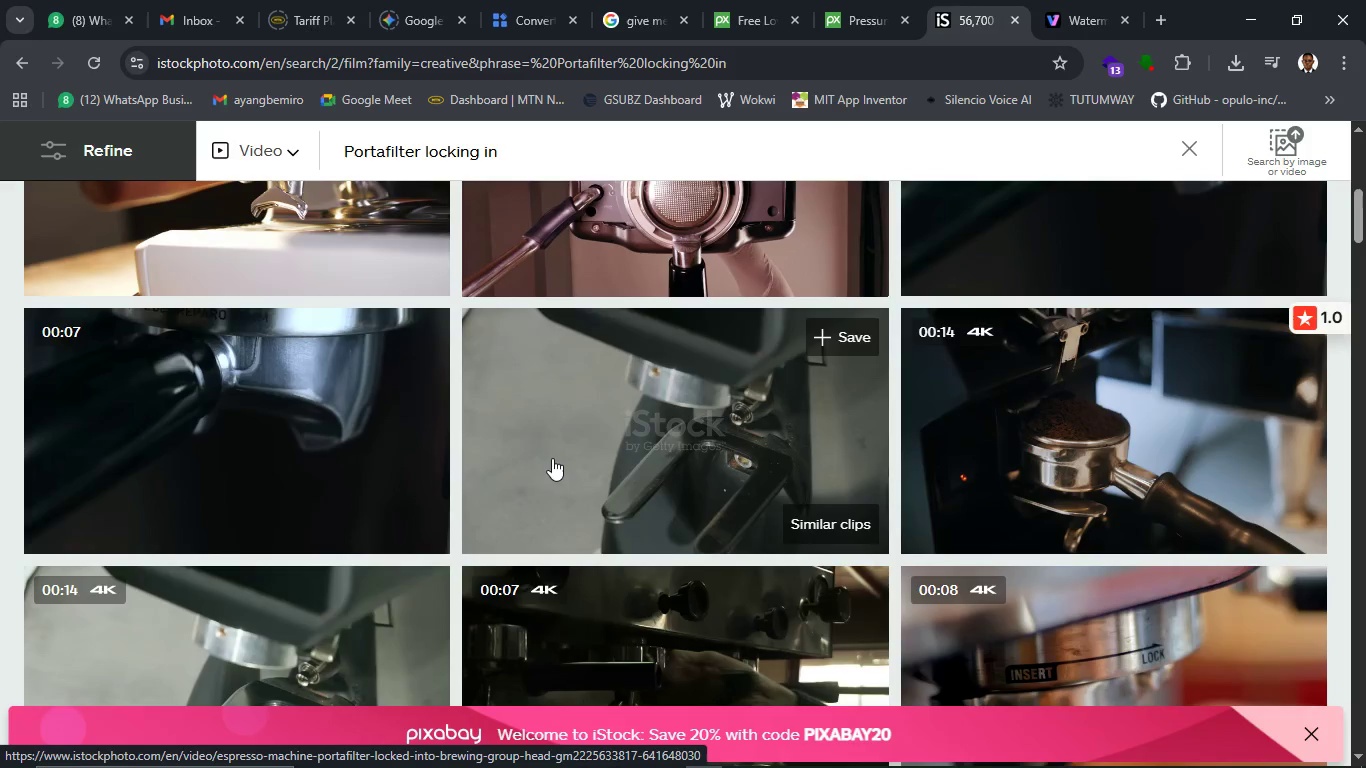 
scroll: coordinate [600, 481], scroll_direction: up, amount: 2.0
 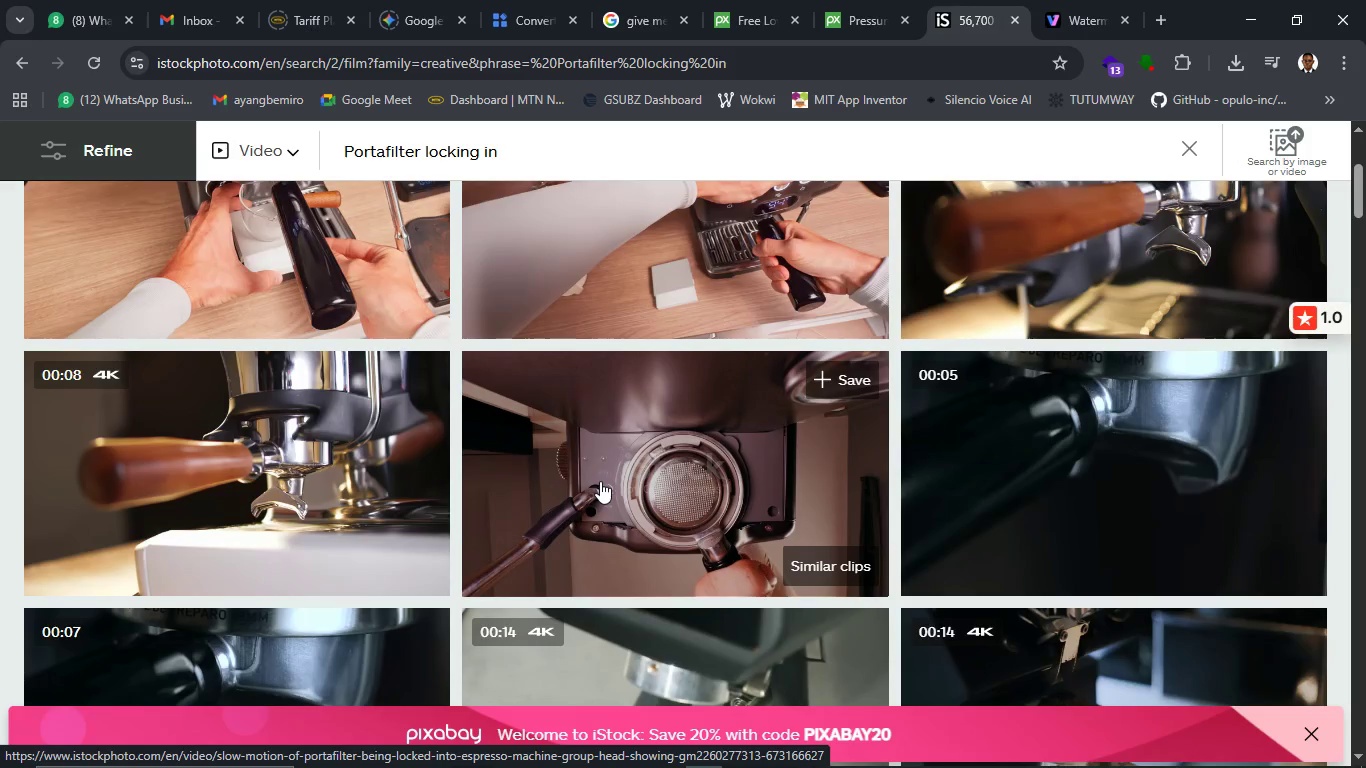 
wait(13.53)
 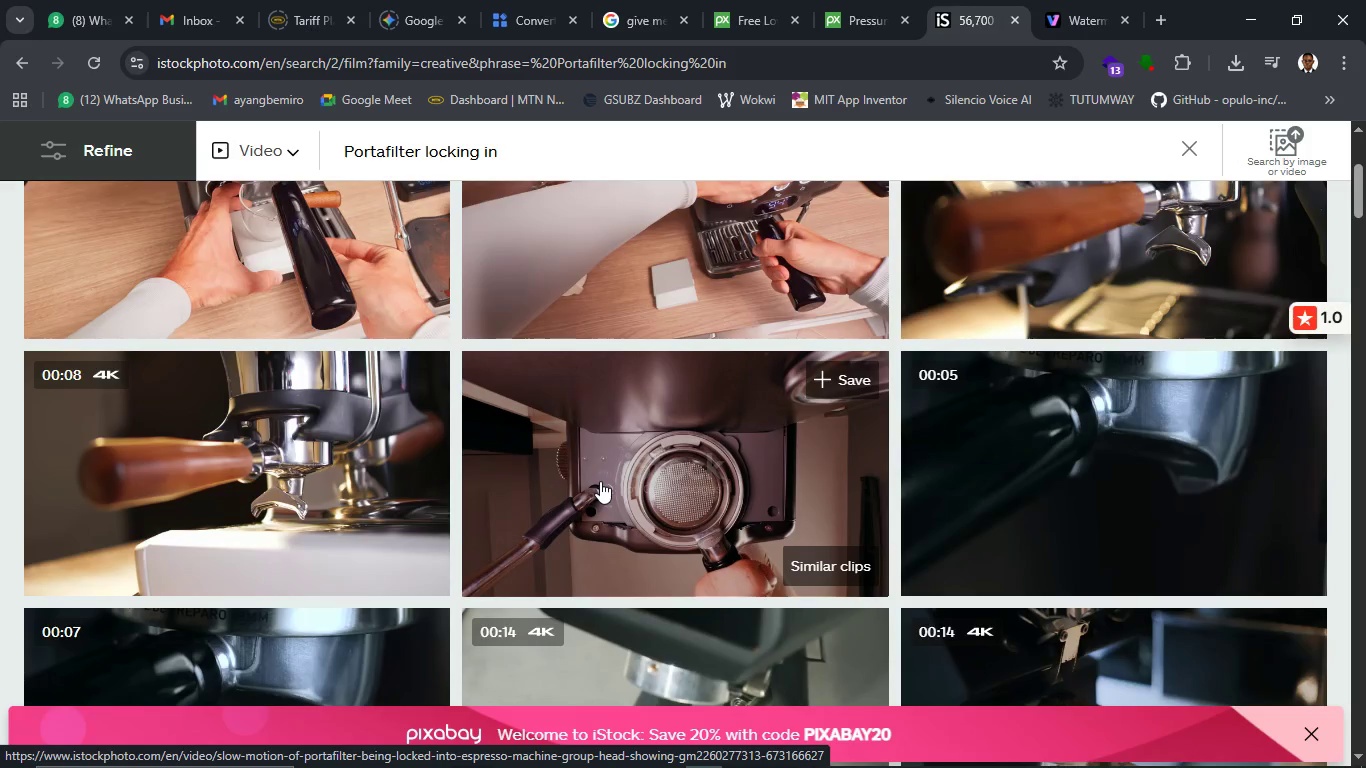 
left_click([600, 481])
 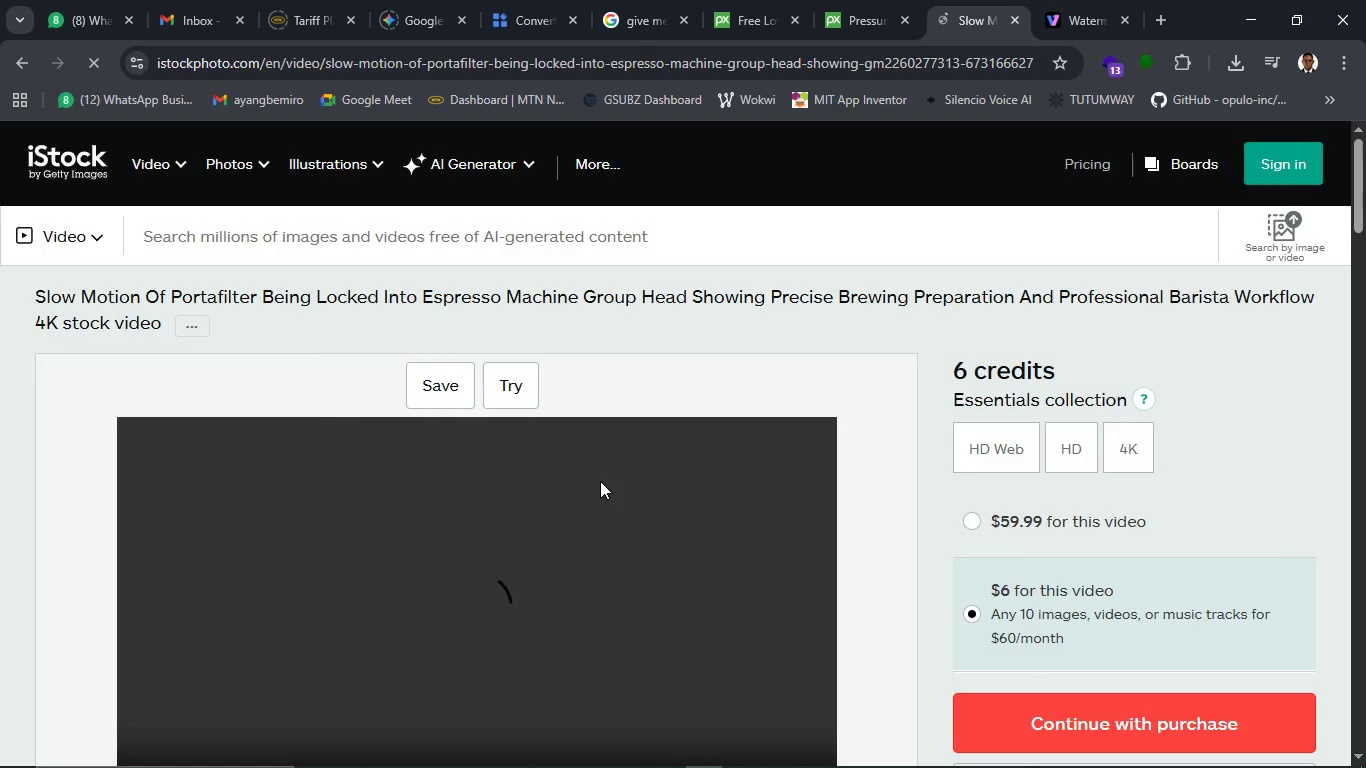 
scroll: coordinate [600, 481], scroll_direction: down, amount: 2.0
 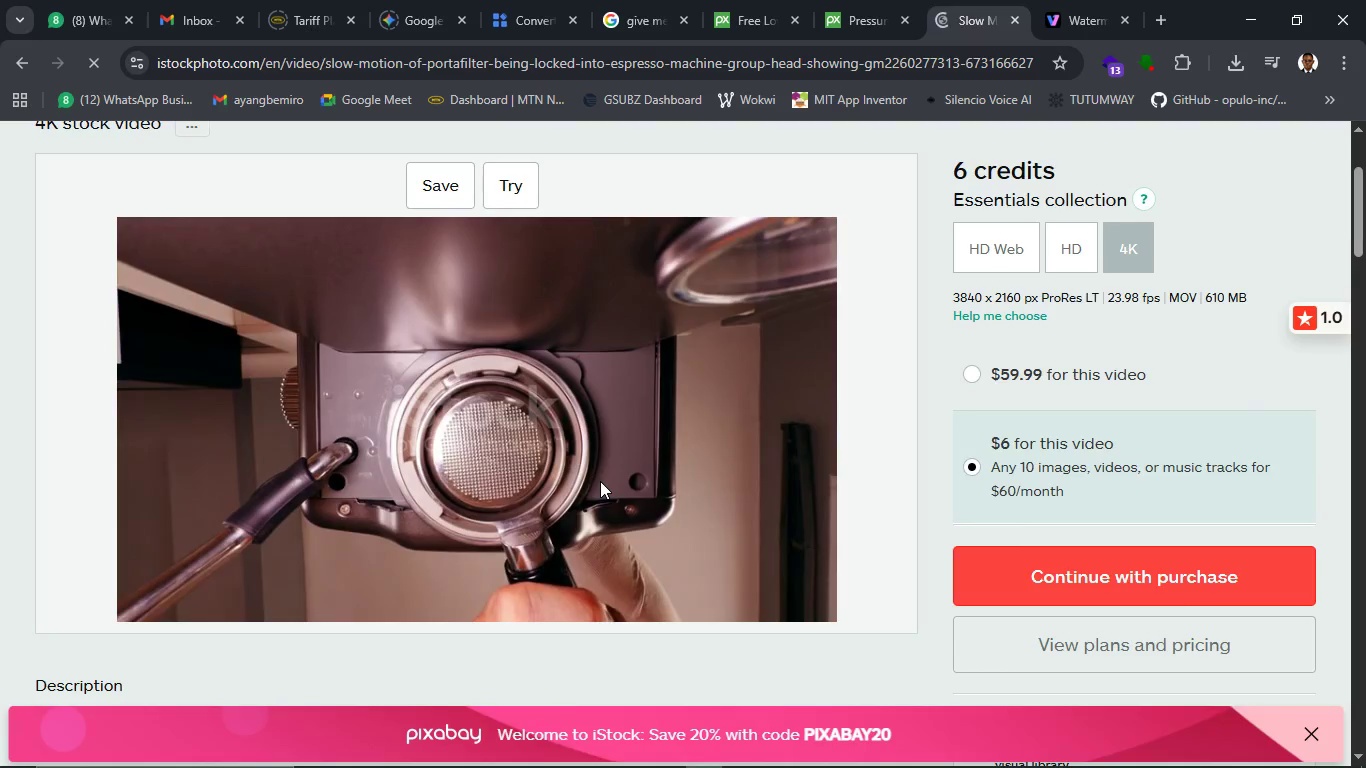 
wait(12.53)
 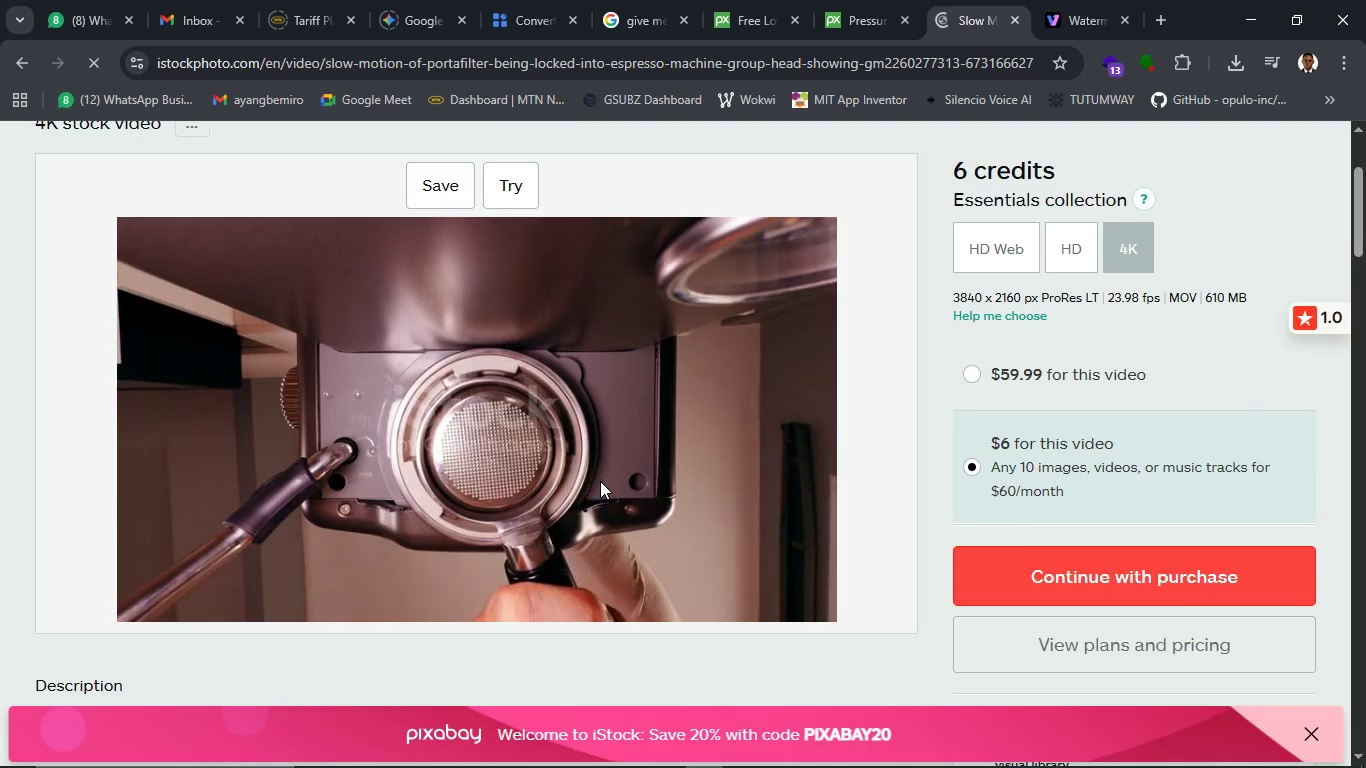 
left_click([1149, 72])
 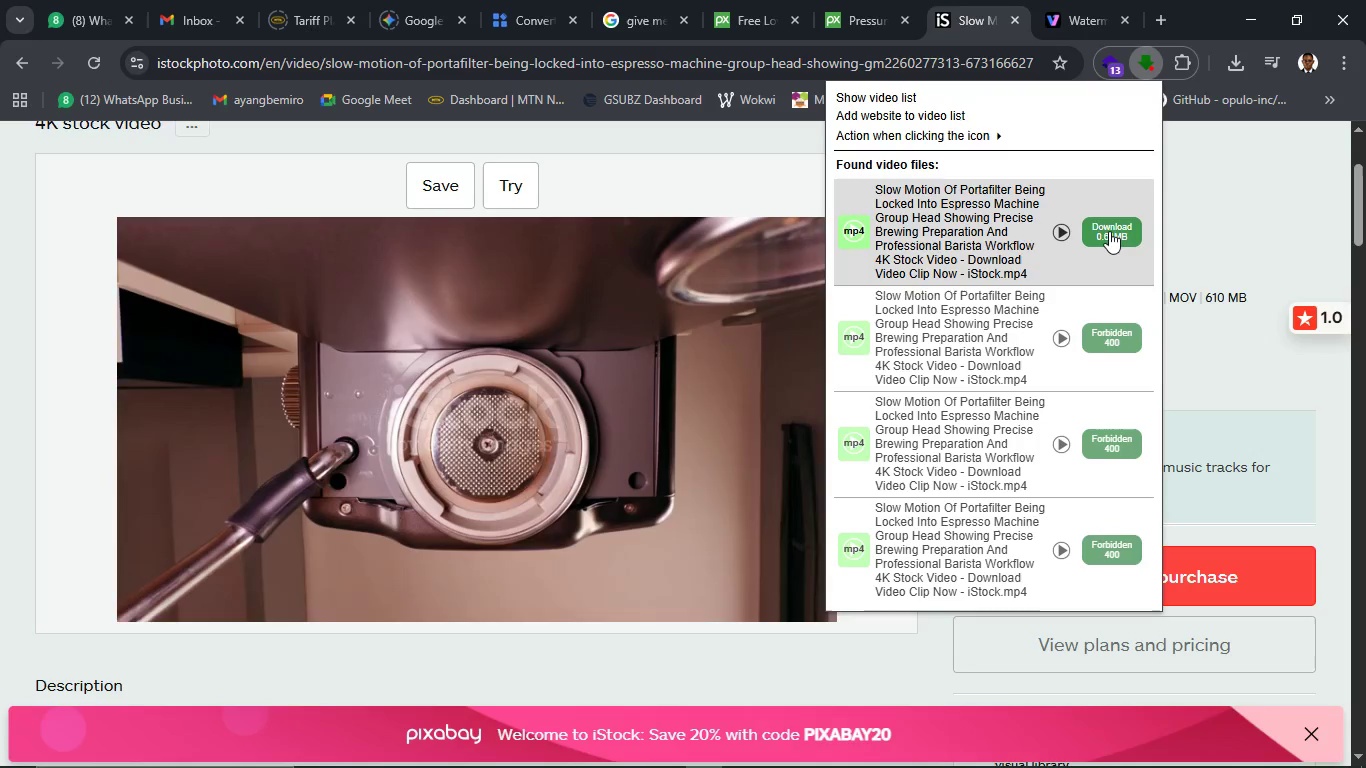 
left_click([1109, 231])
 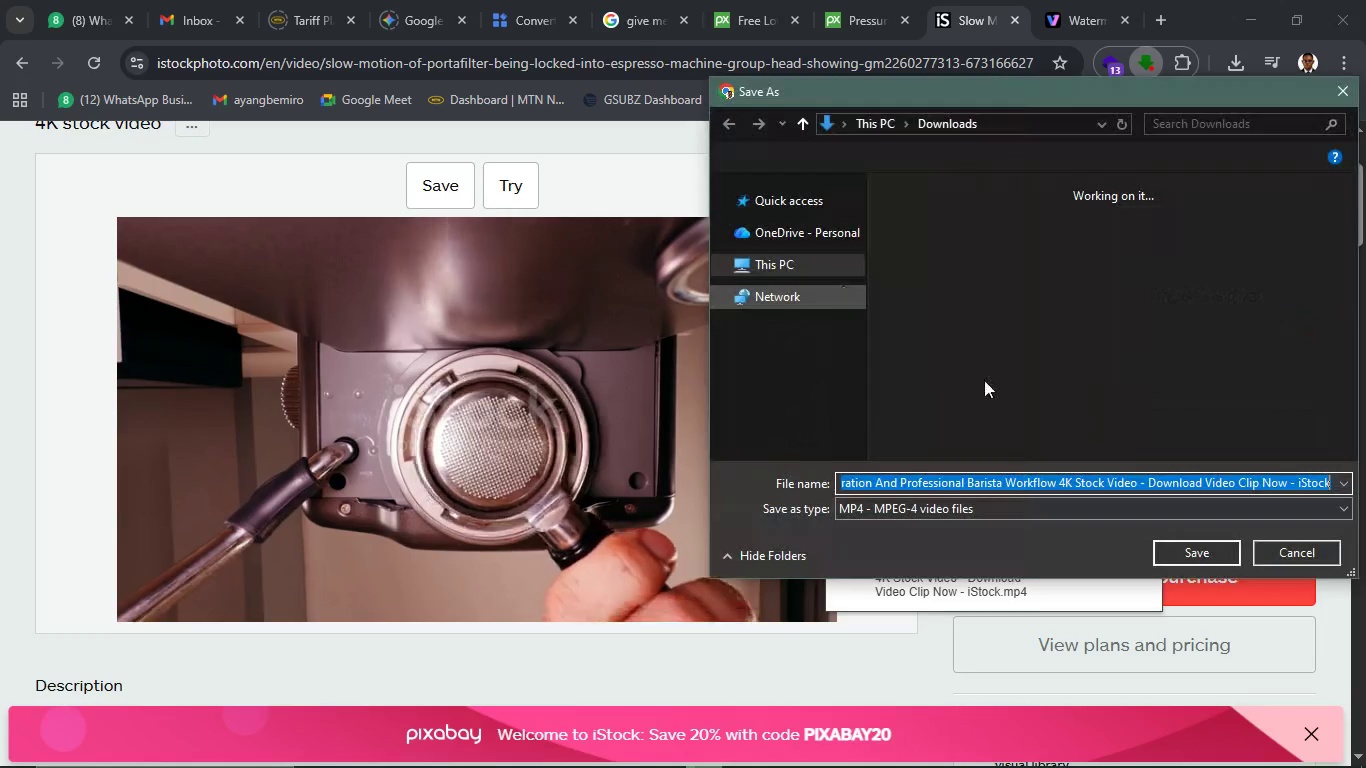 
wait(5.83)
 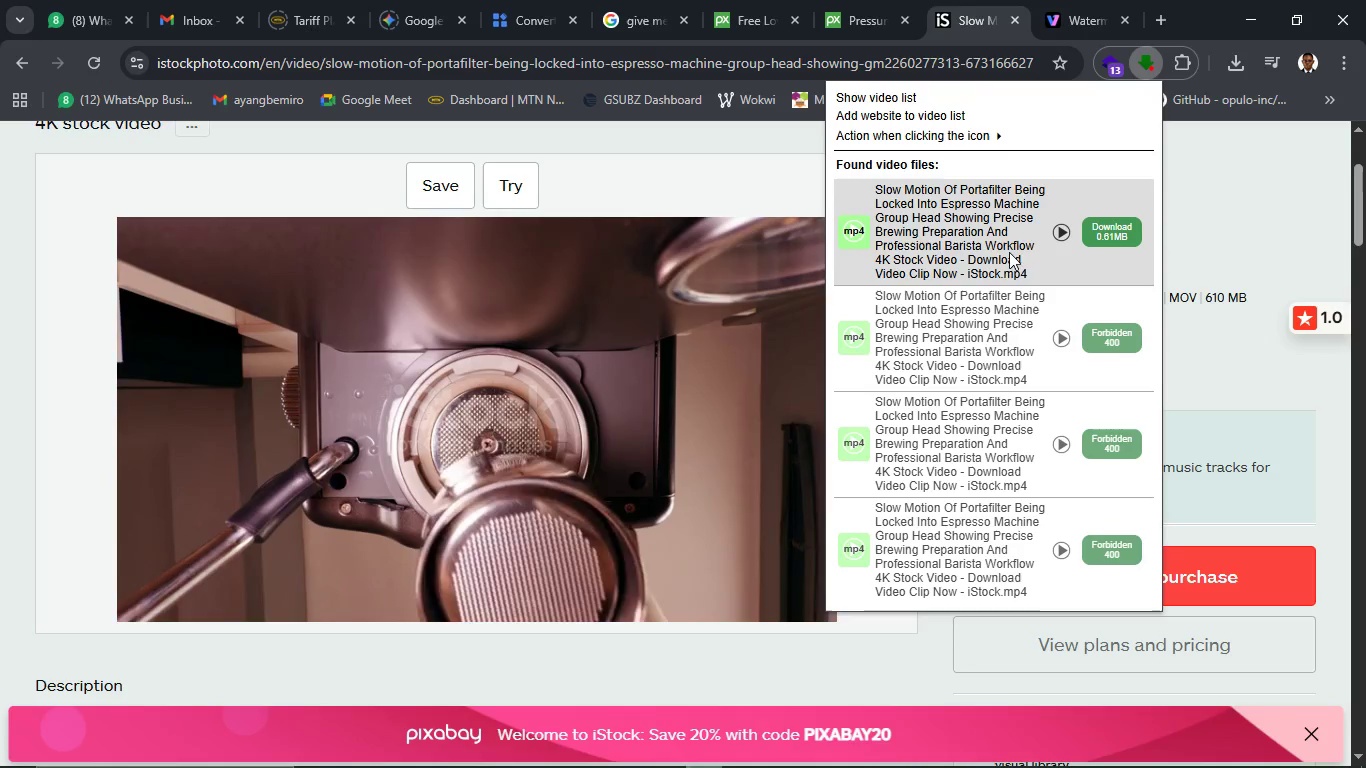 
left_click([1186, 555])
 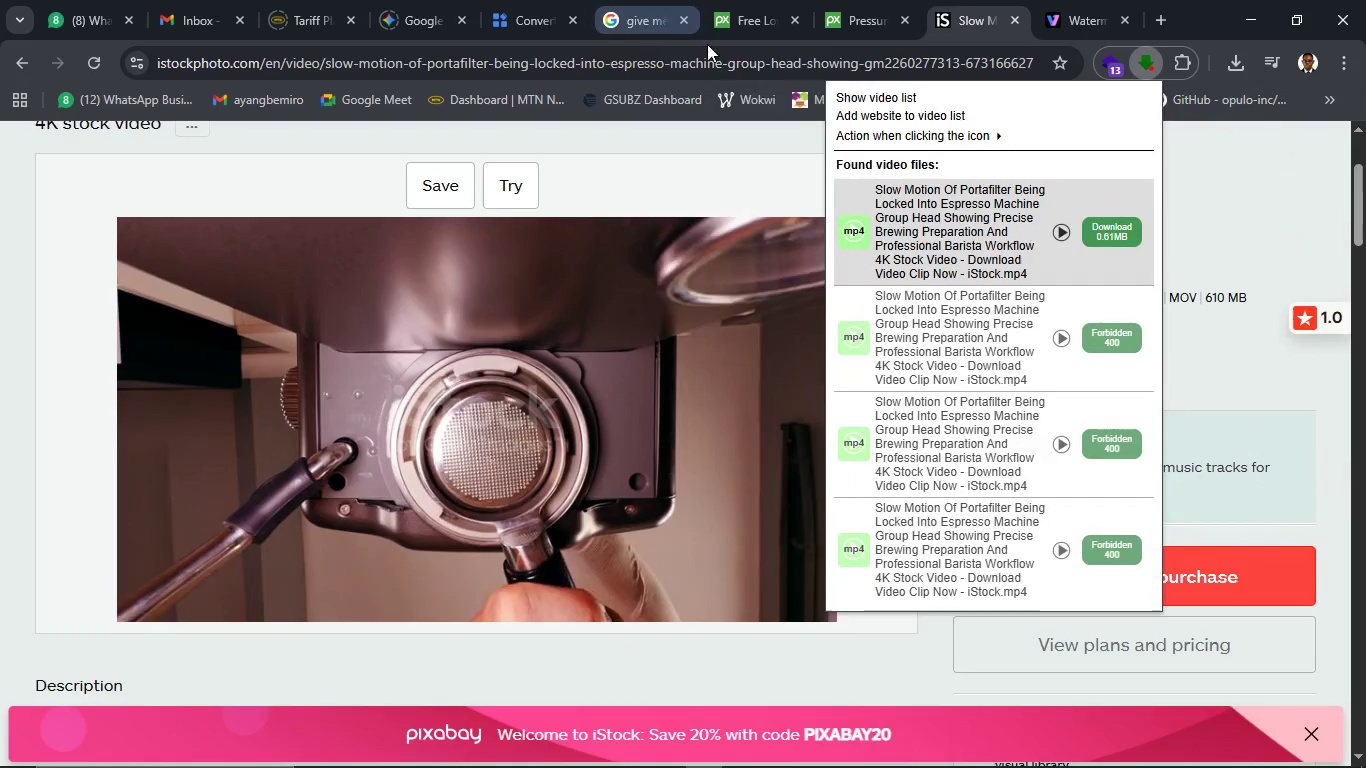 
left_click([634, 12])
 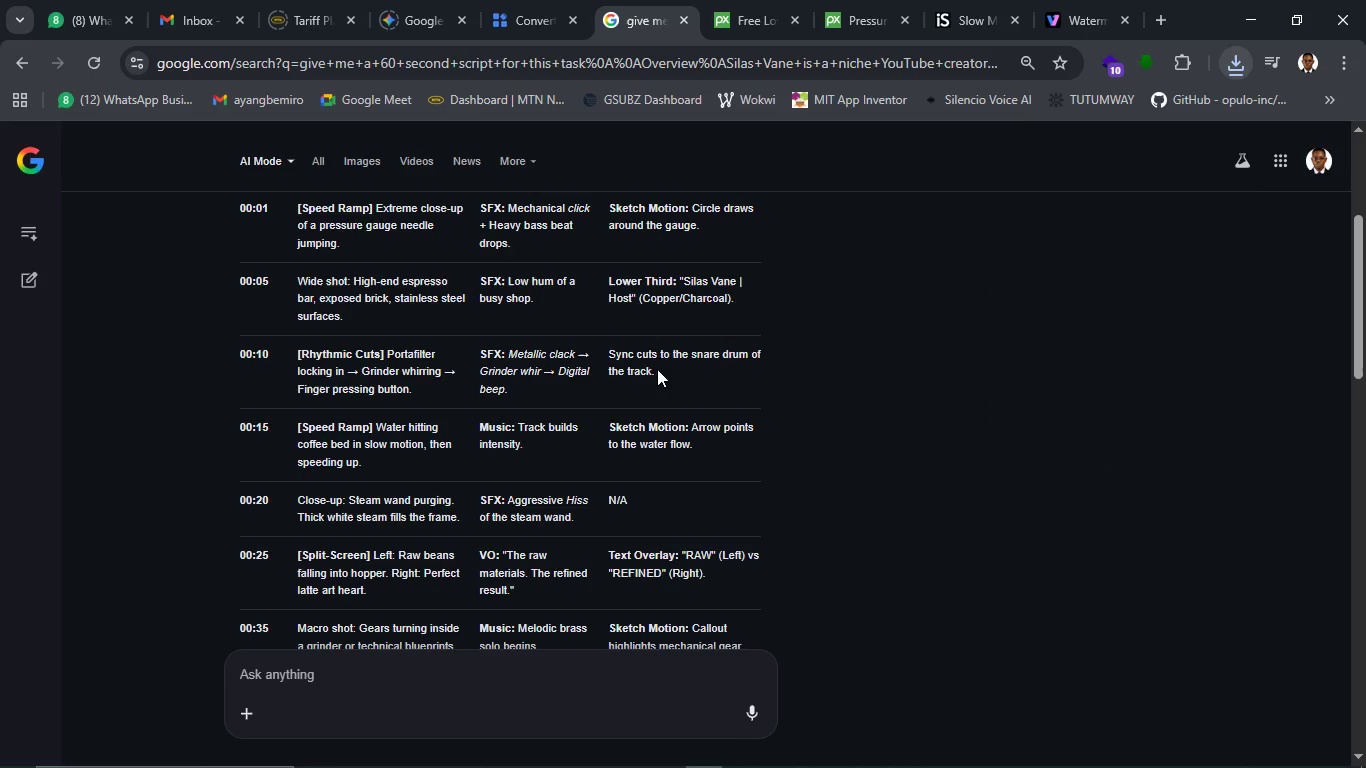 
wait(13.52)
 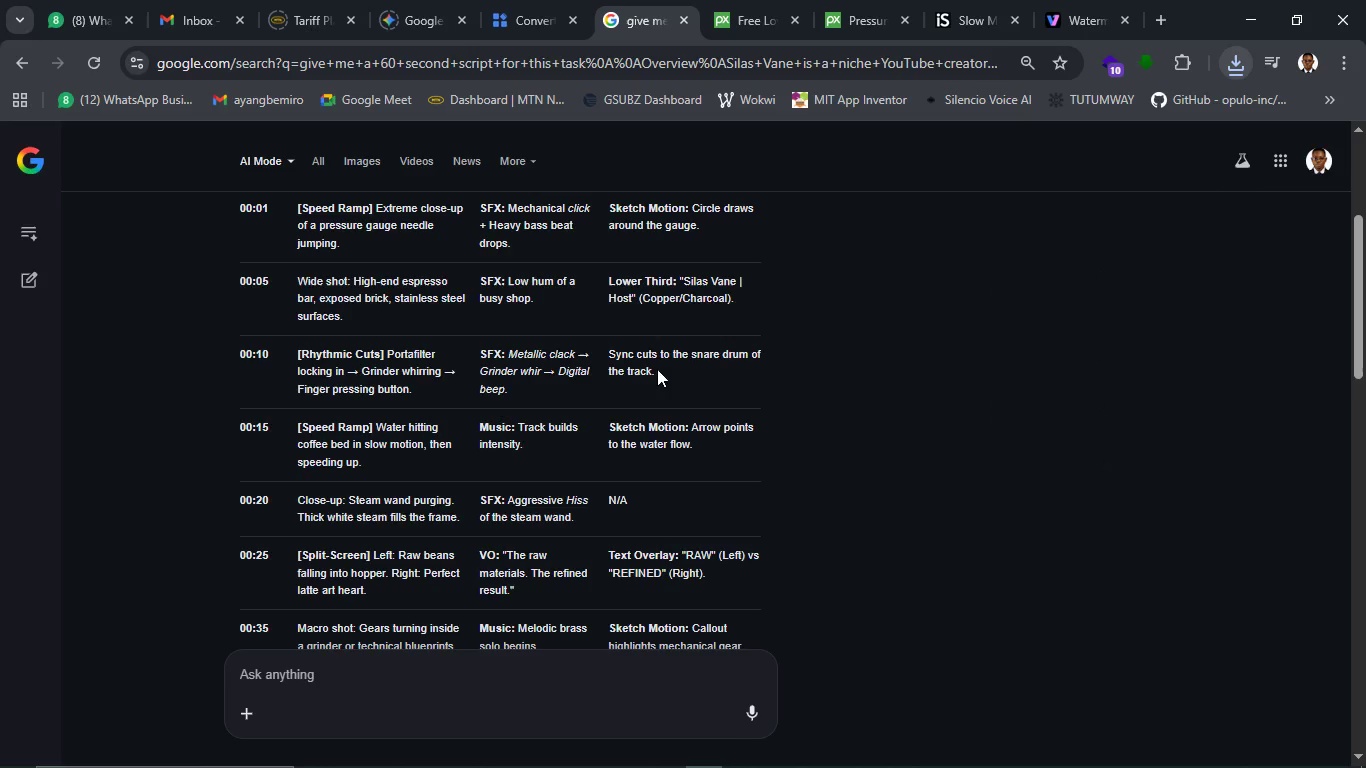 
left_click([1076, 22])
 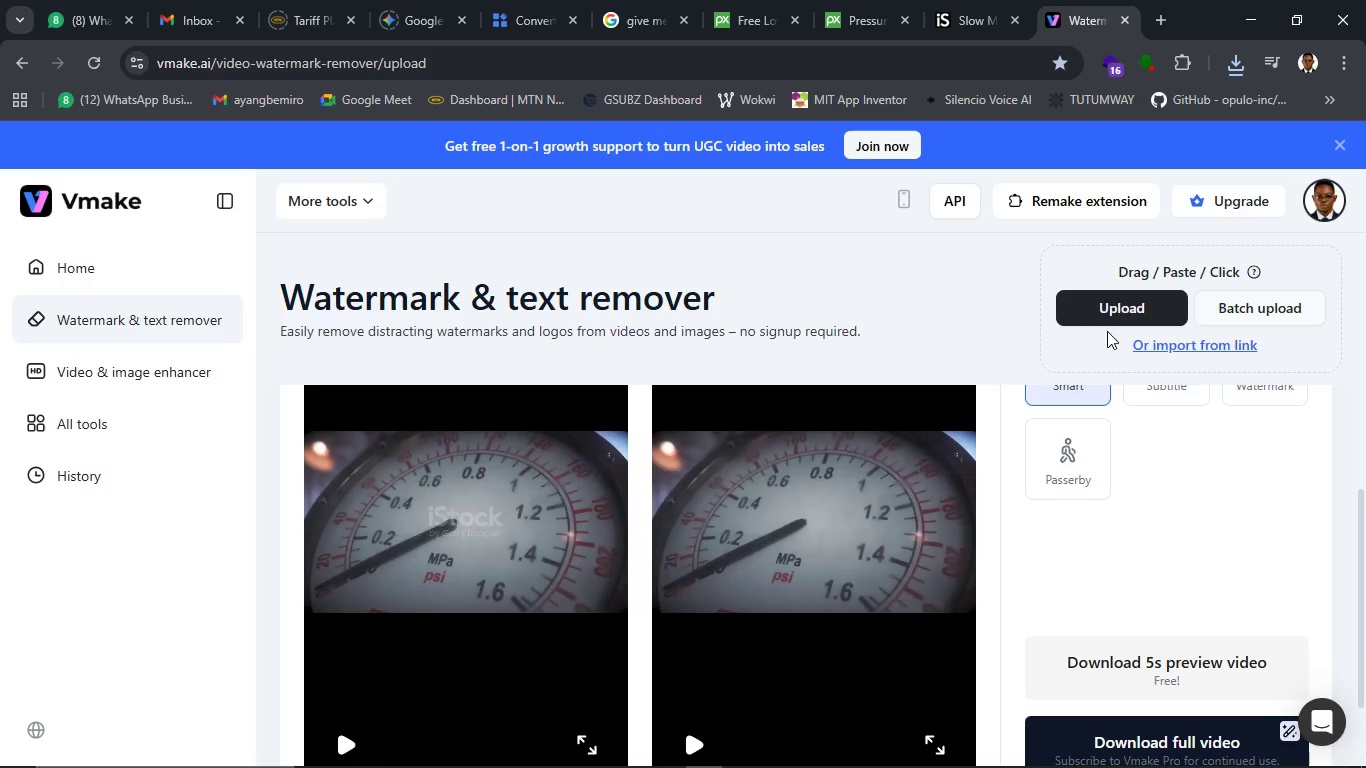 
left_click([1112, 314])
 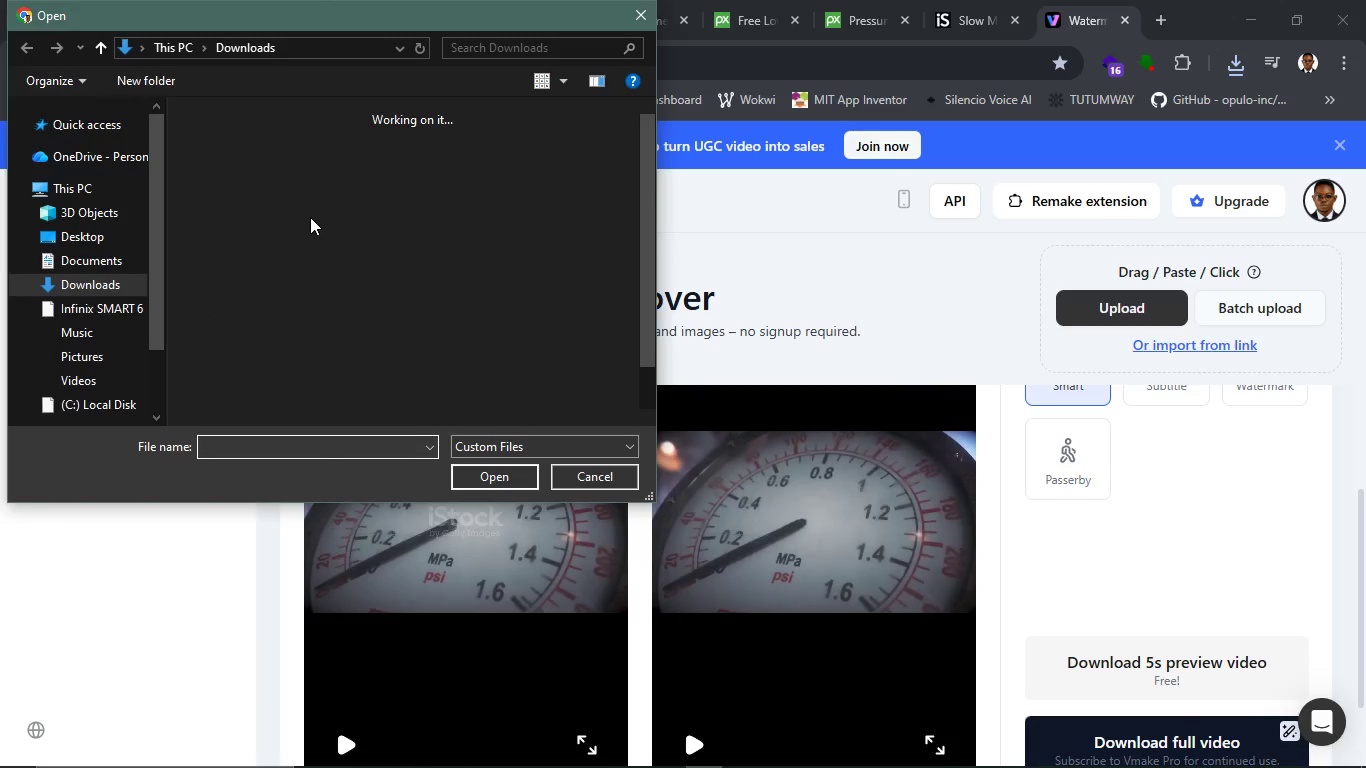 
wait(5.86)
 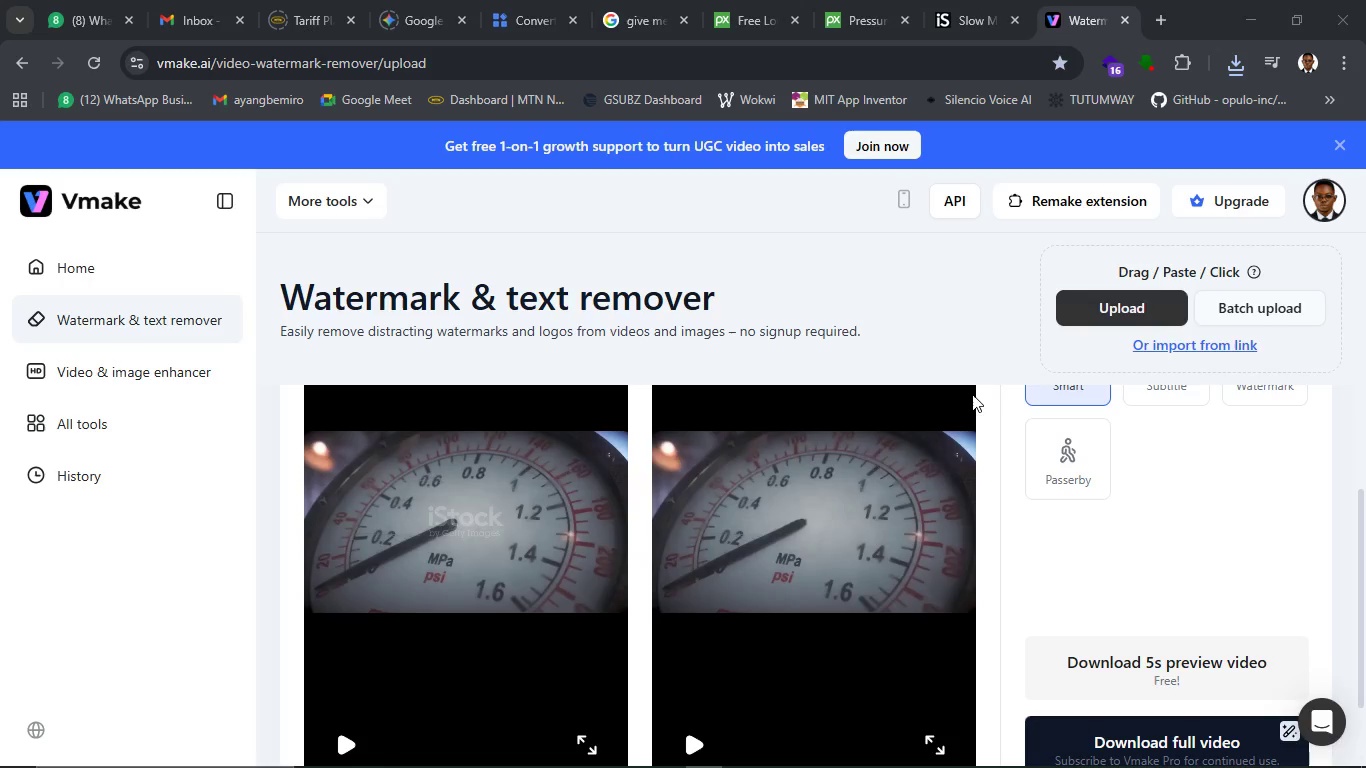 
left_click([243, 170])
 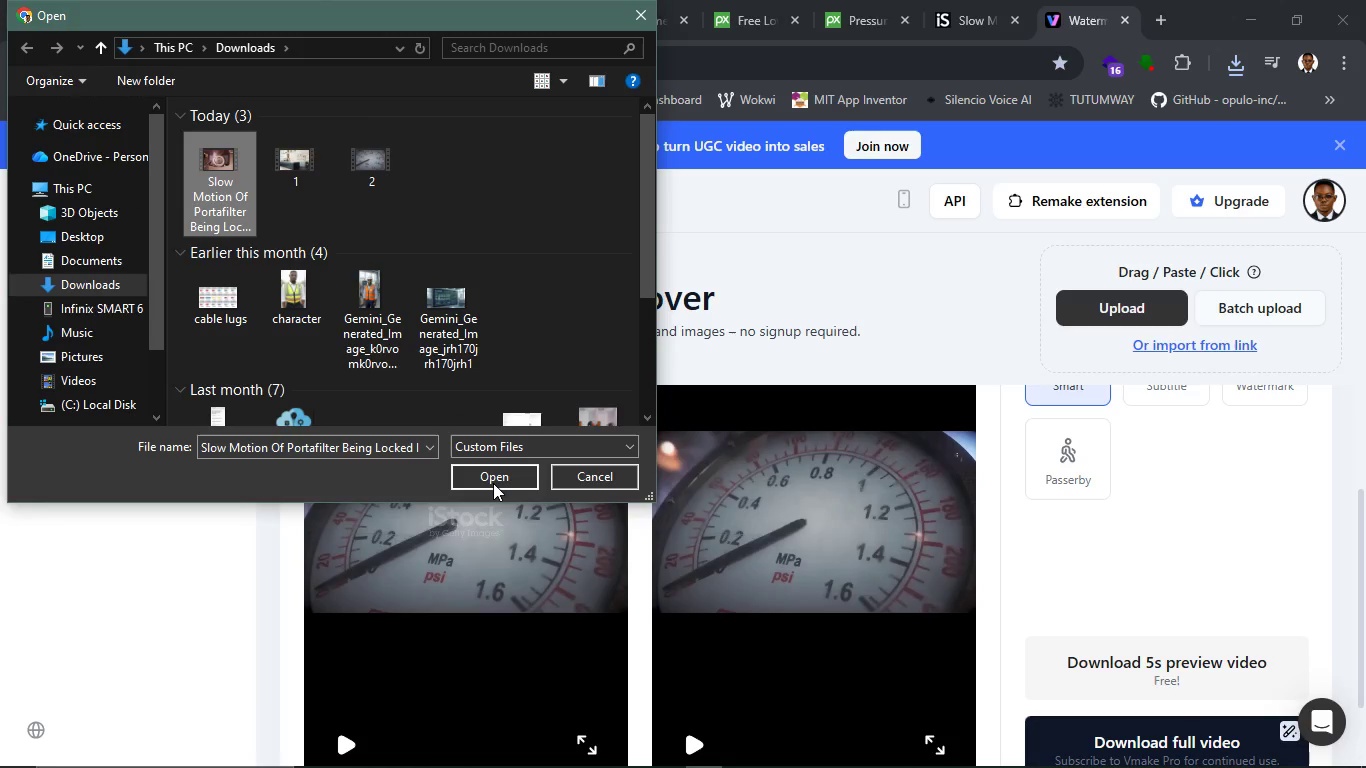 
left_click([493, 483])
 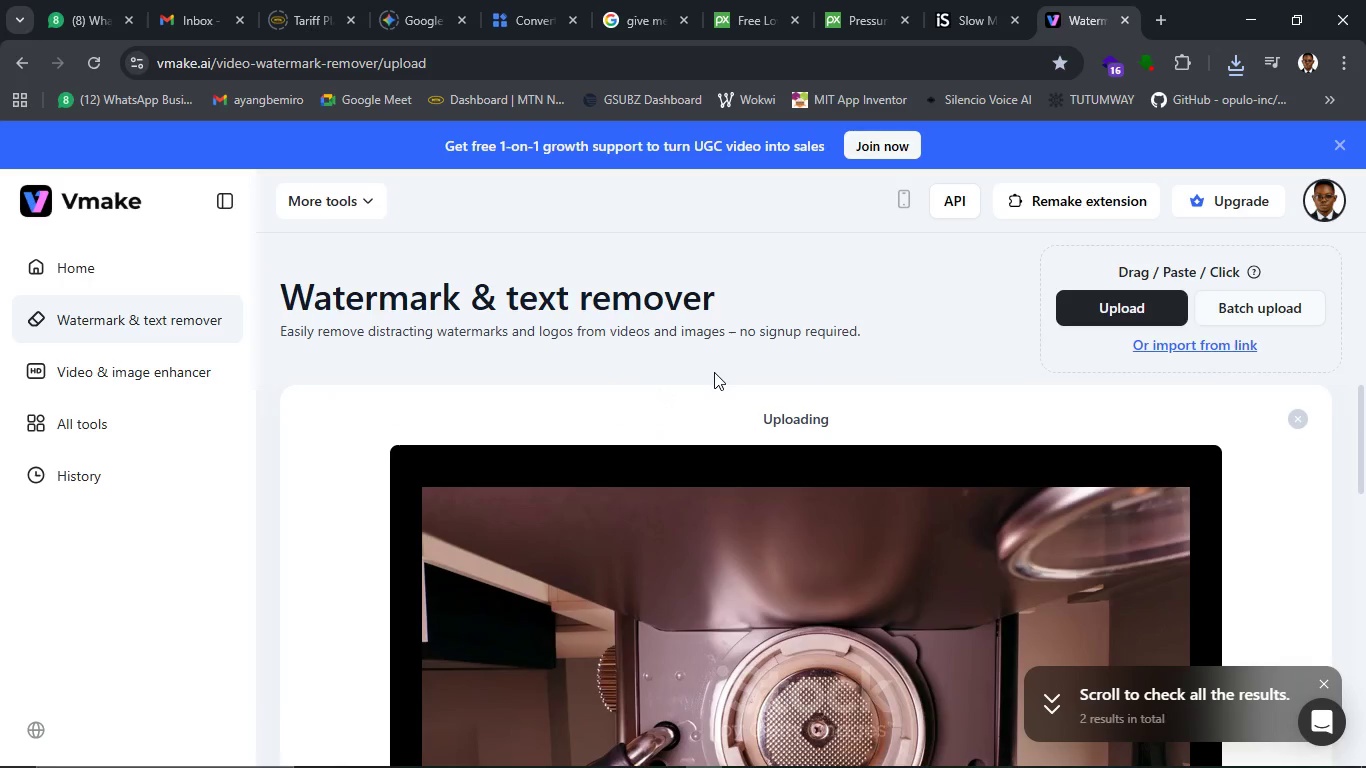 
scroll: coordinate [737, 397], scroll_direction: down, amount: 9.0
 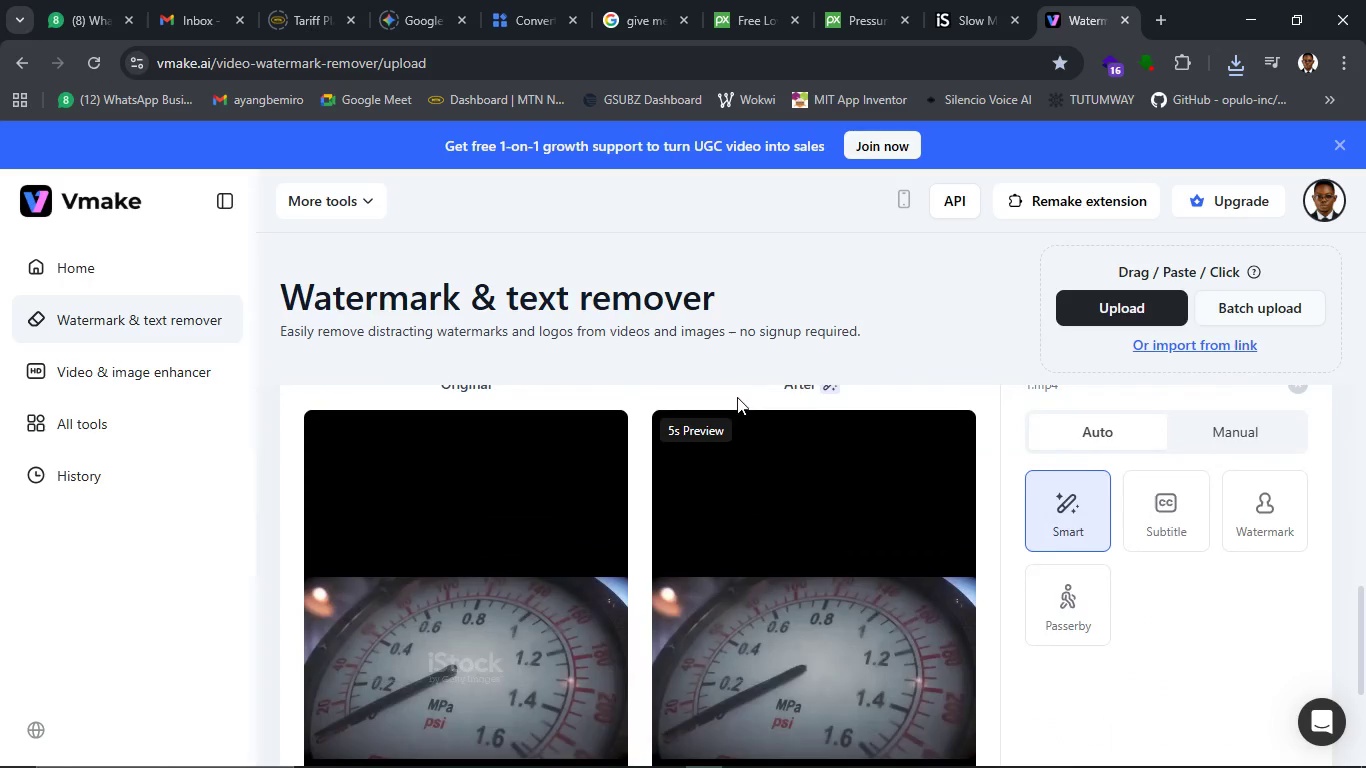 
scroll: coordinate [737, 397], scroll_direction: up, amount: 3.0
 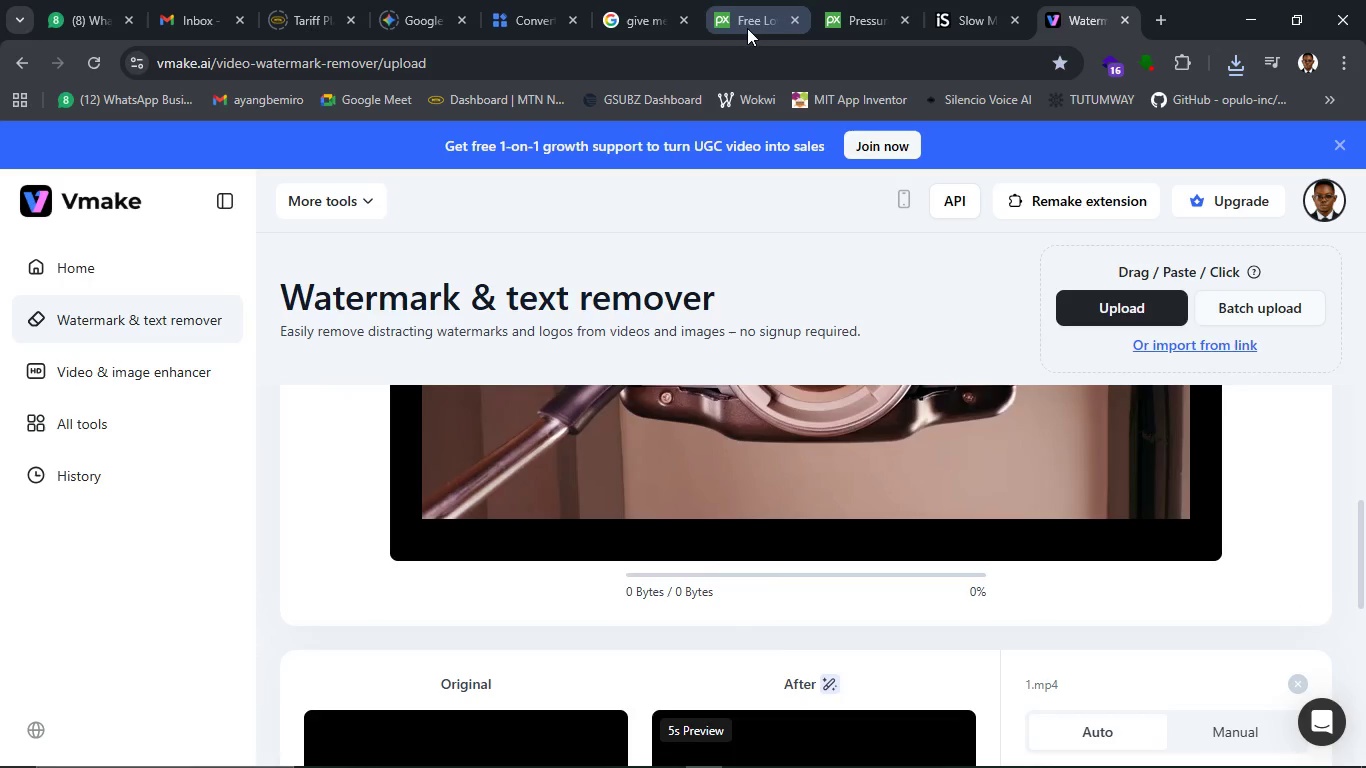 
left_click([747, 28])
 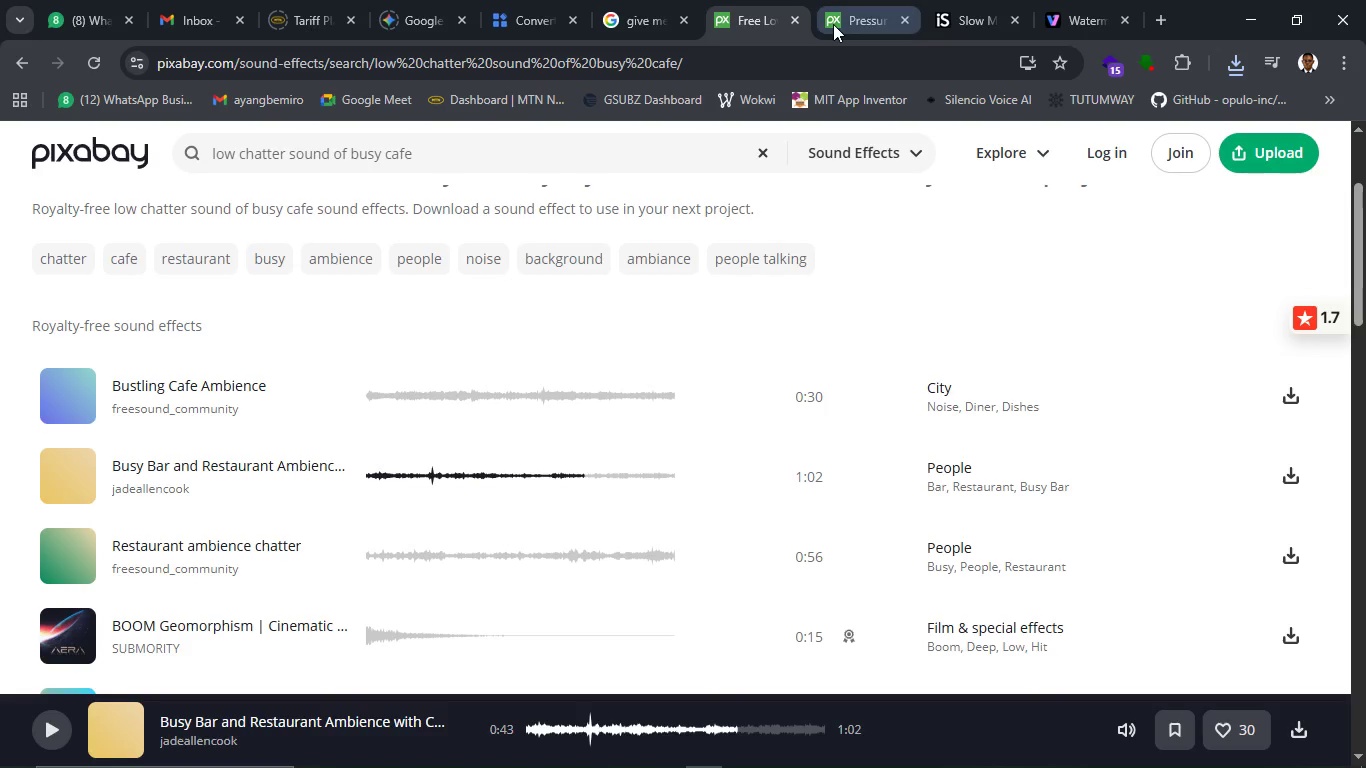 
left_click([833, 24])
 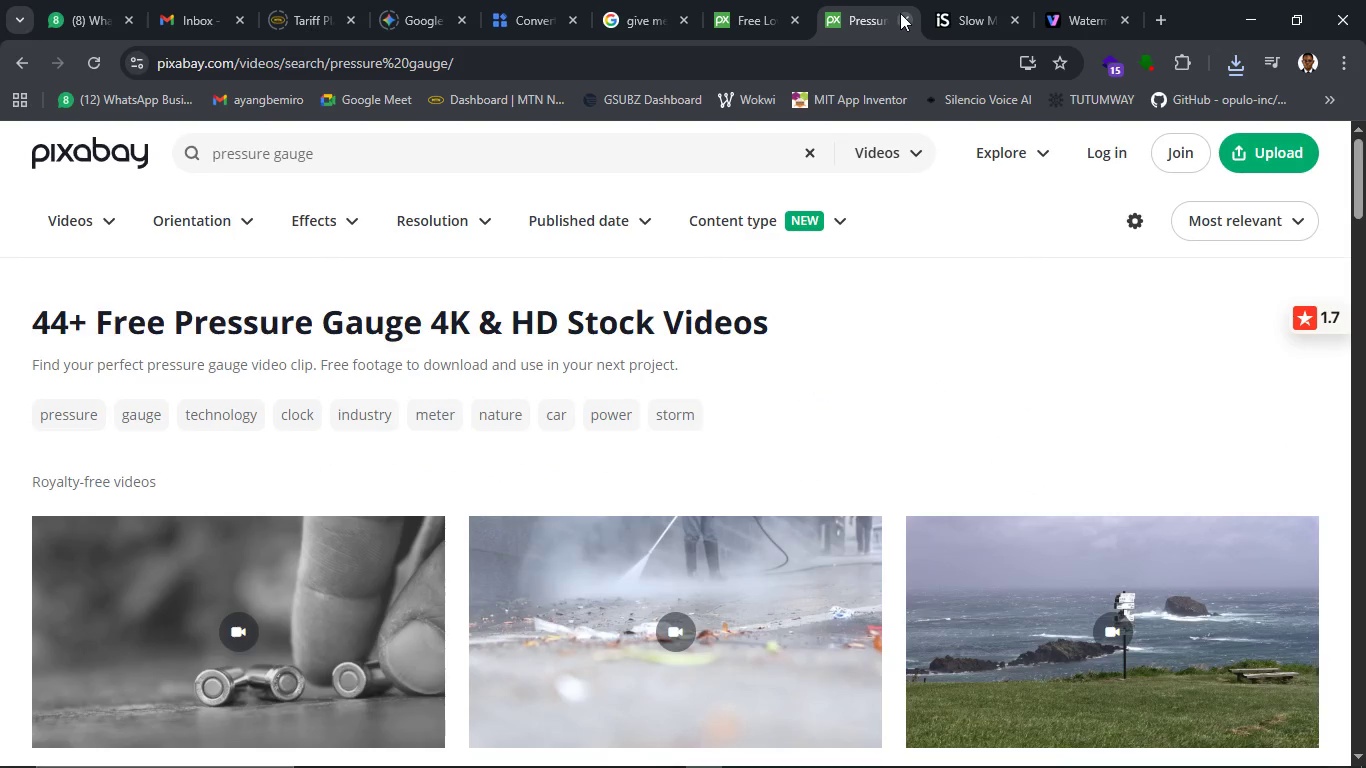 
left_click([906, 14])
 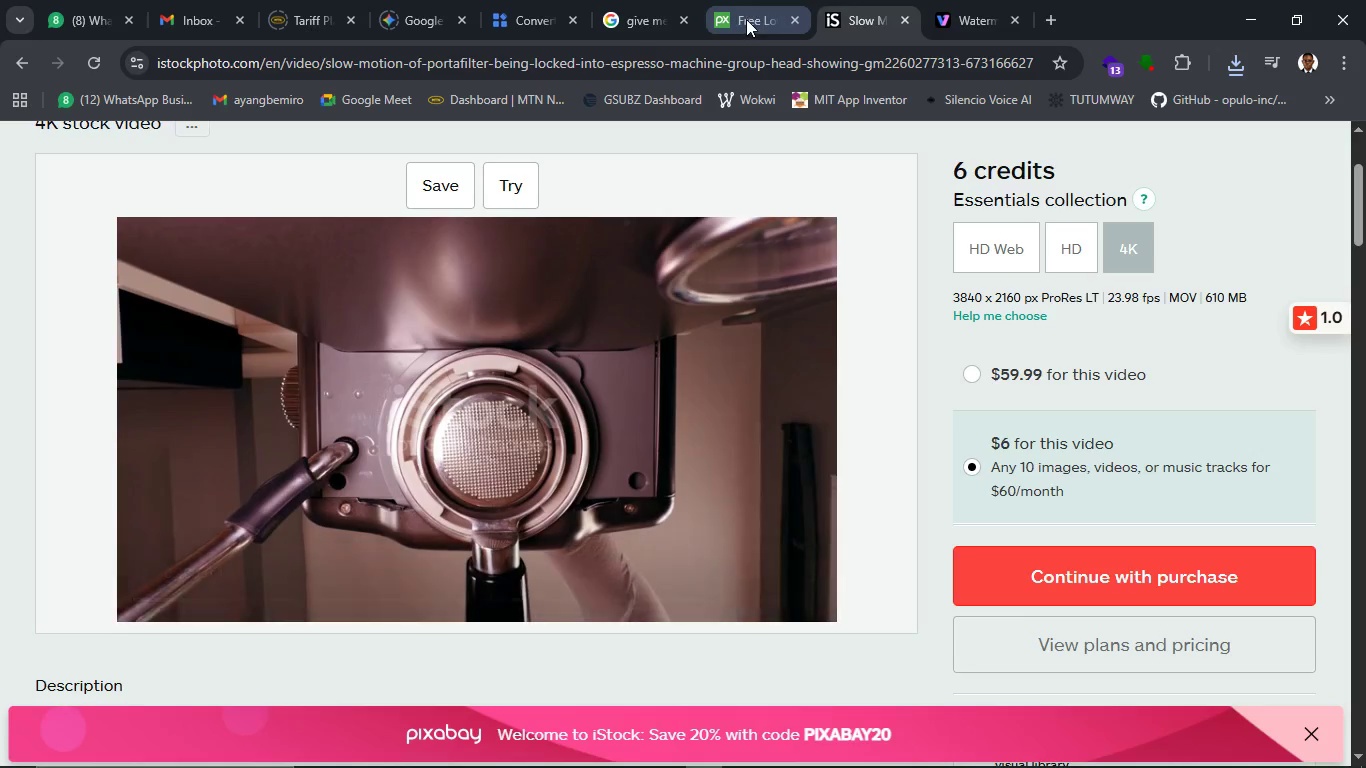 
left_click([746, 19])
 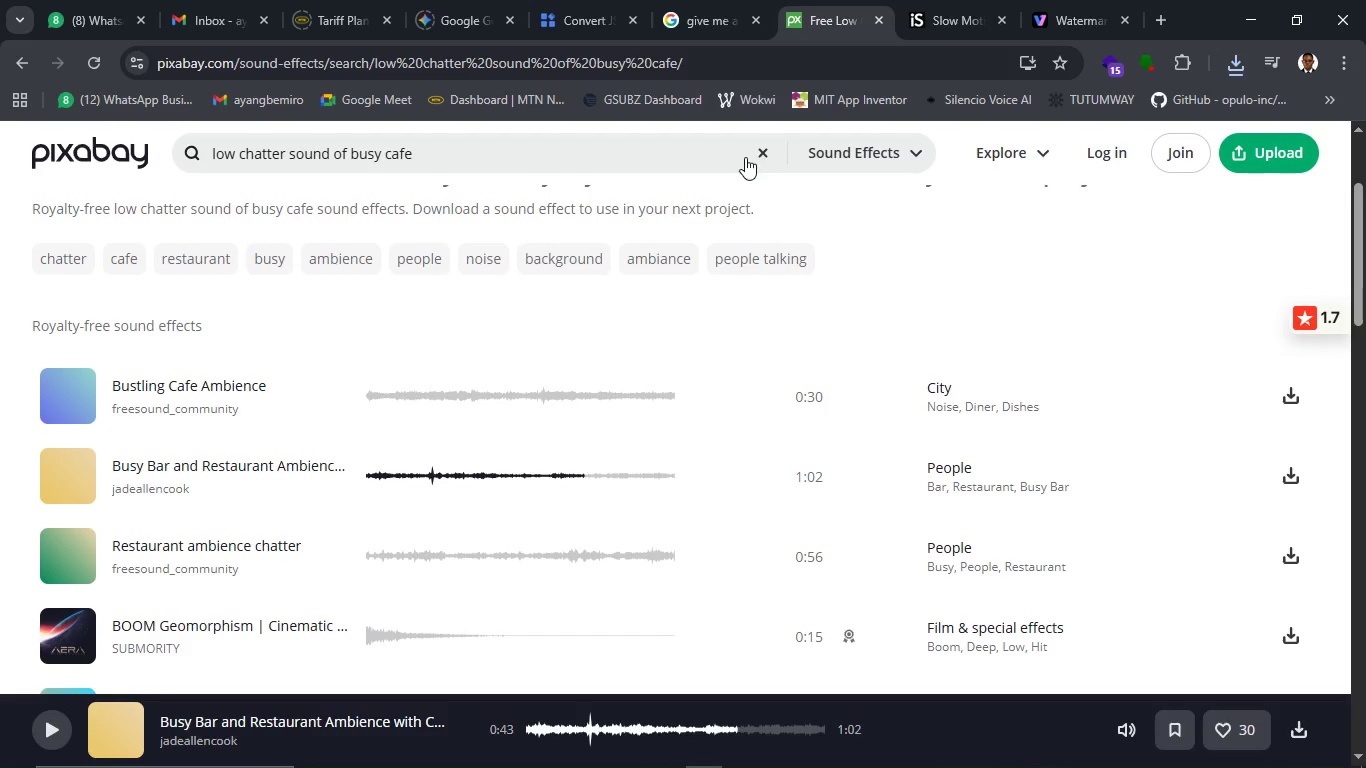 
left_click([764, 157])
 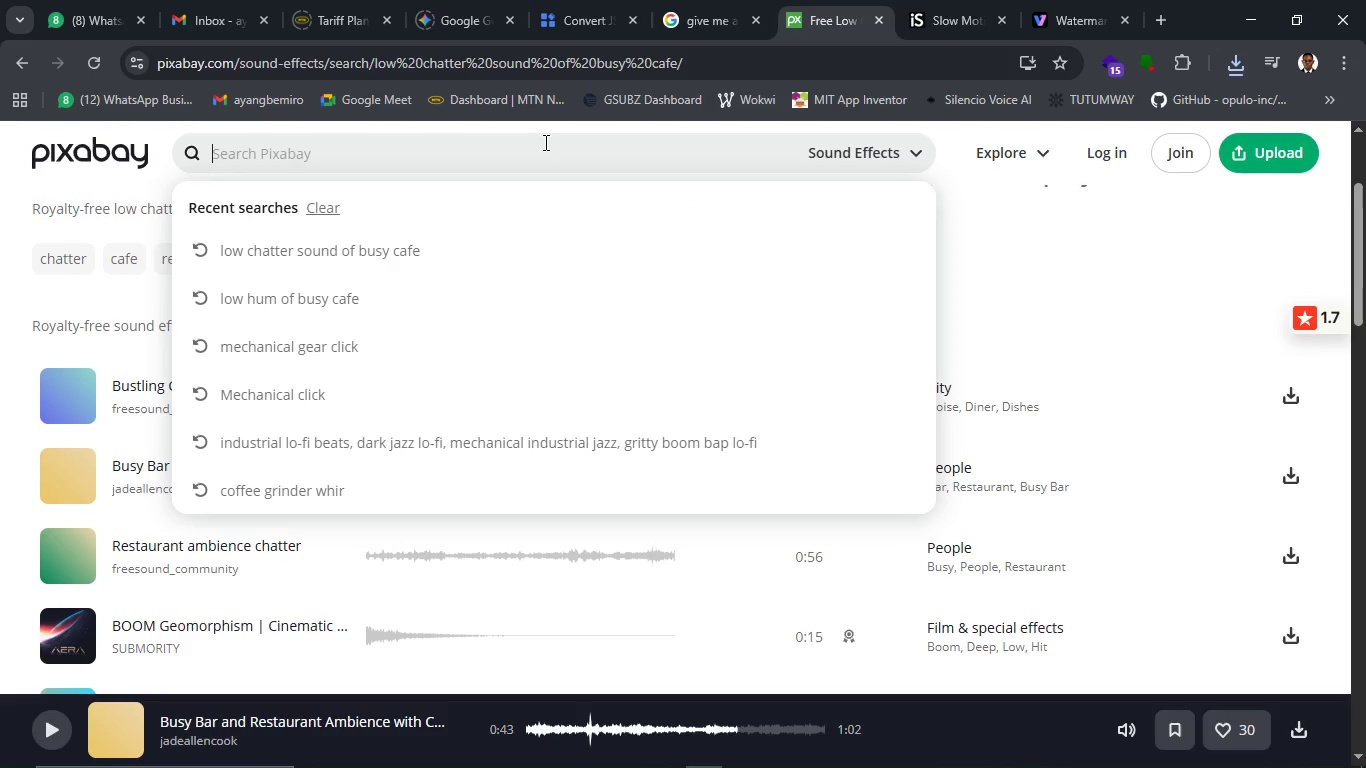 
type(CLACK SOUND)
 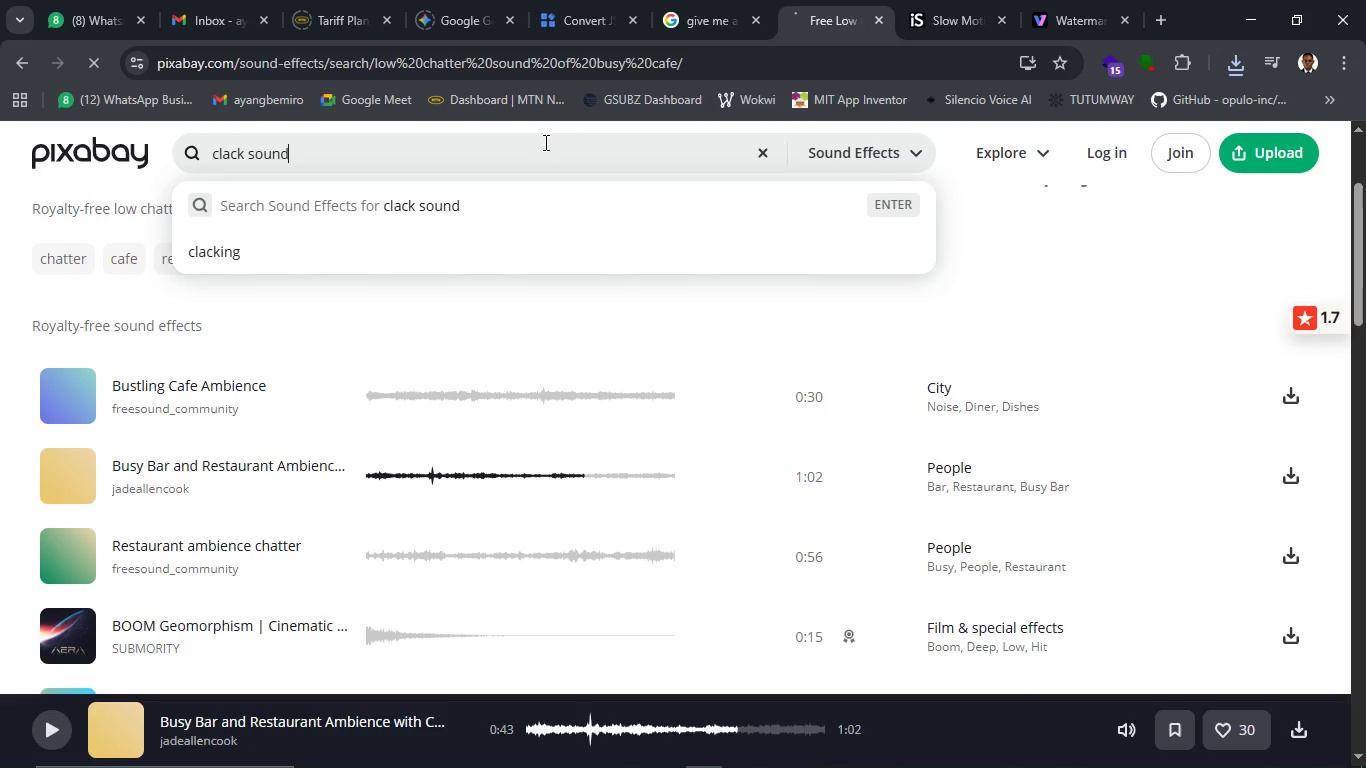 
key(Enter)
 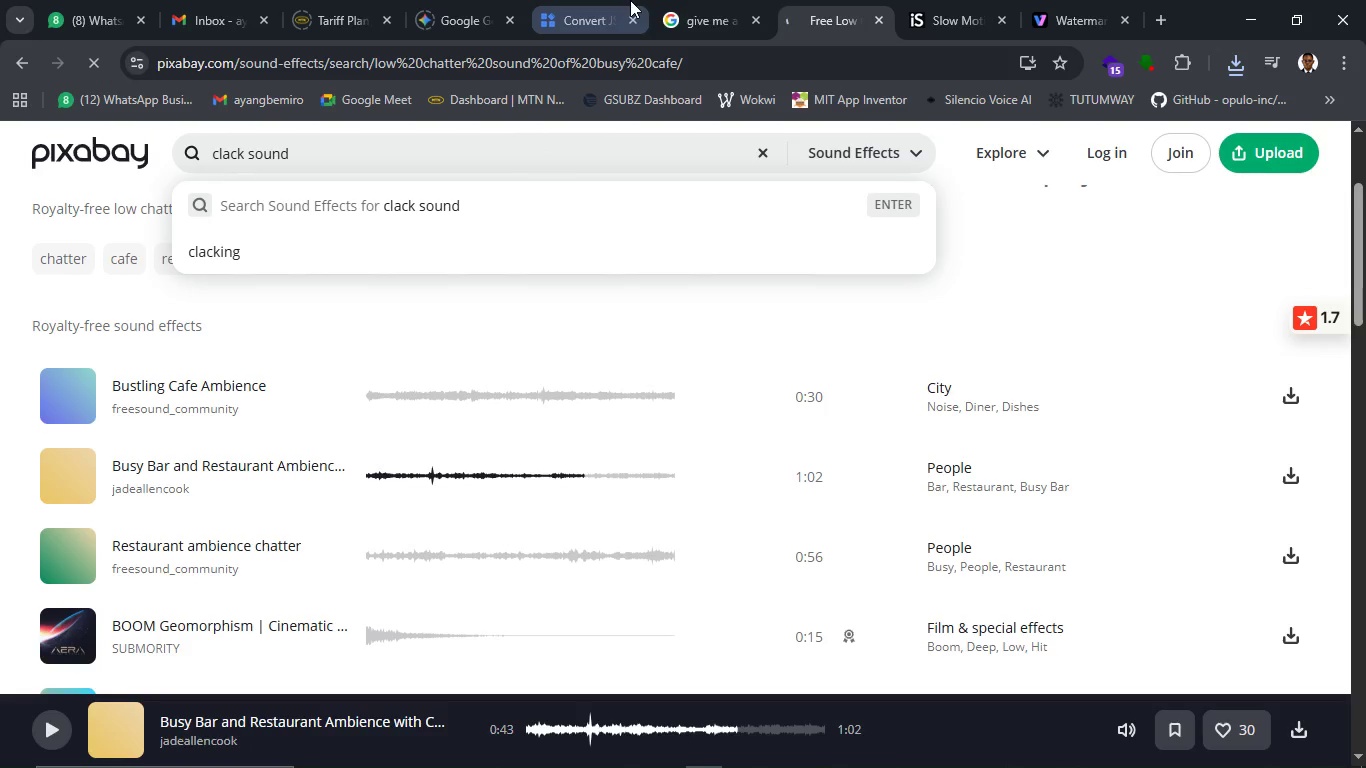 
left_click([694, 12])
 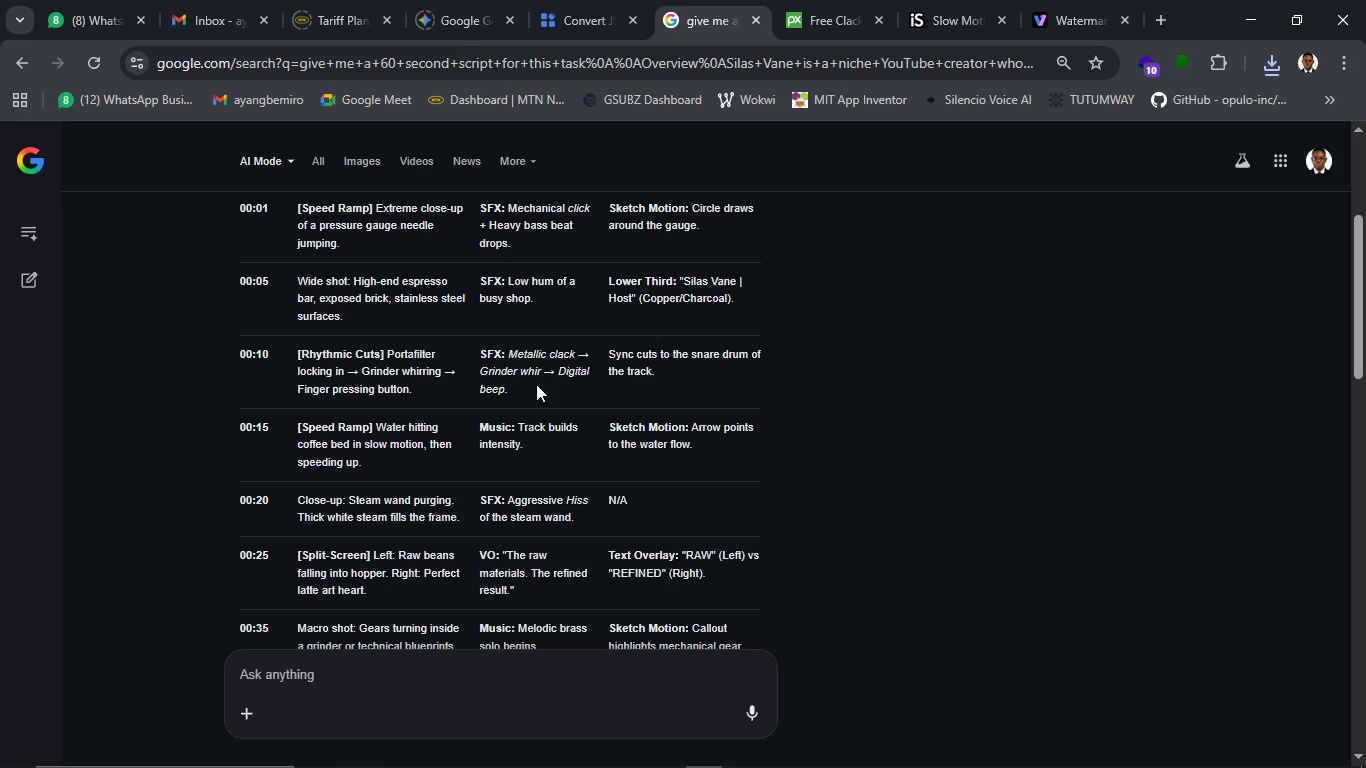 
wait(17.33)
 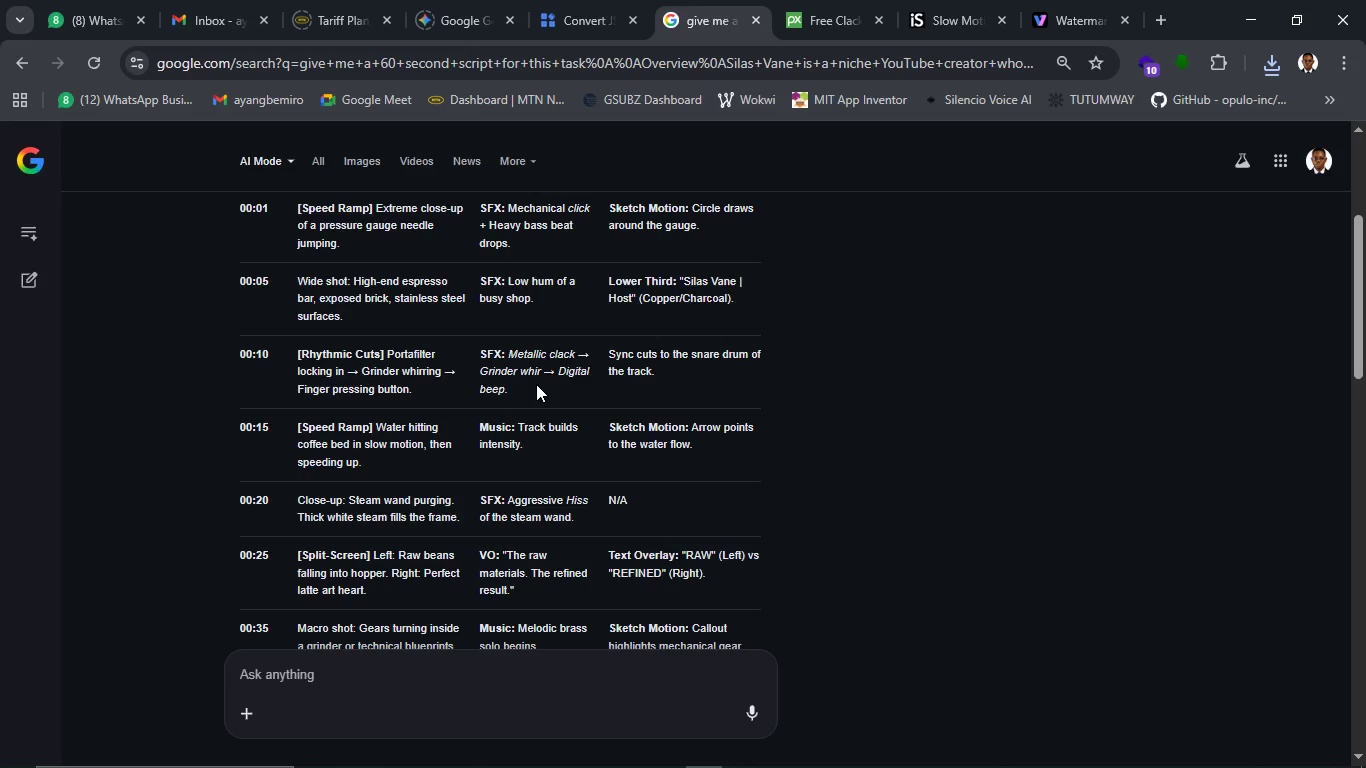 
left_click([805, 12])
 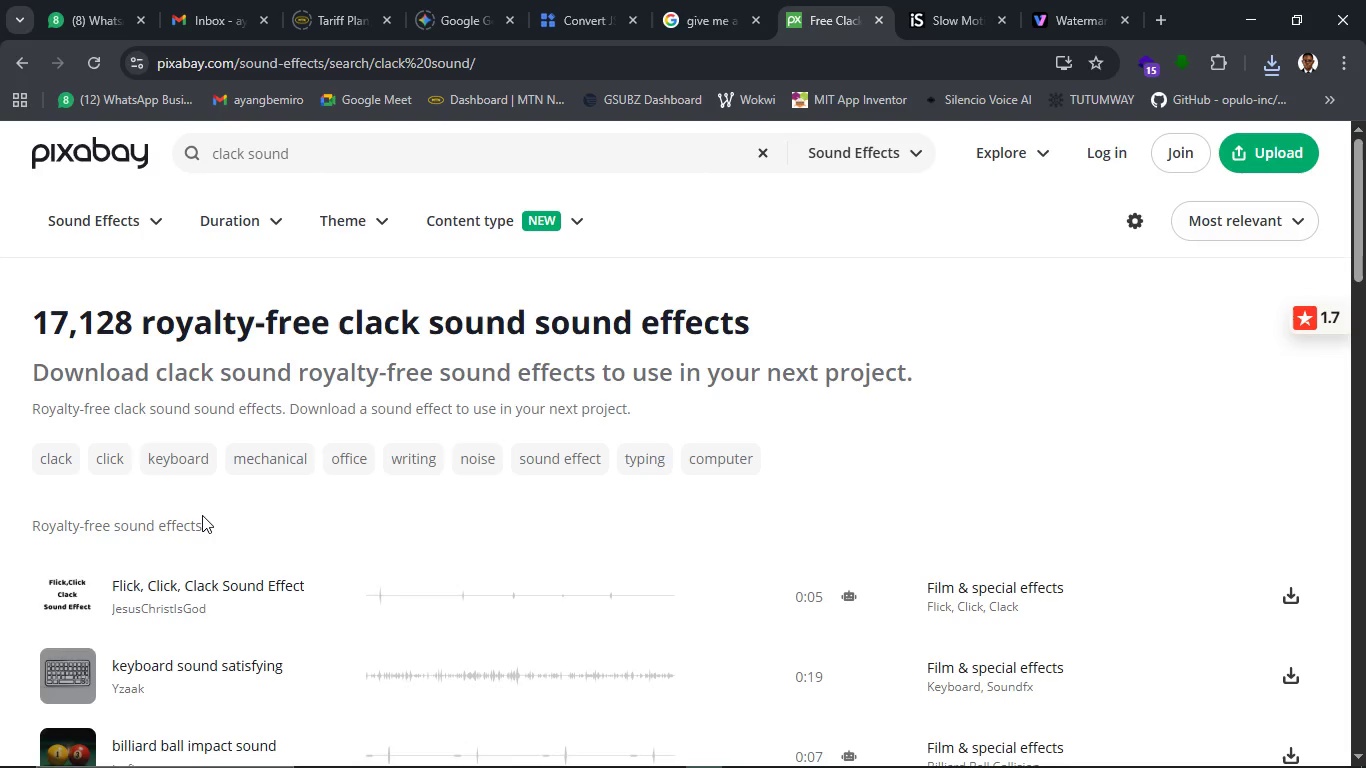 
scroll: coordinate [202, 525], scroll_direction: down, amount: 1.0
 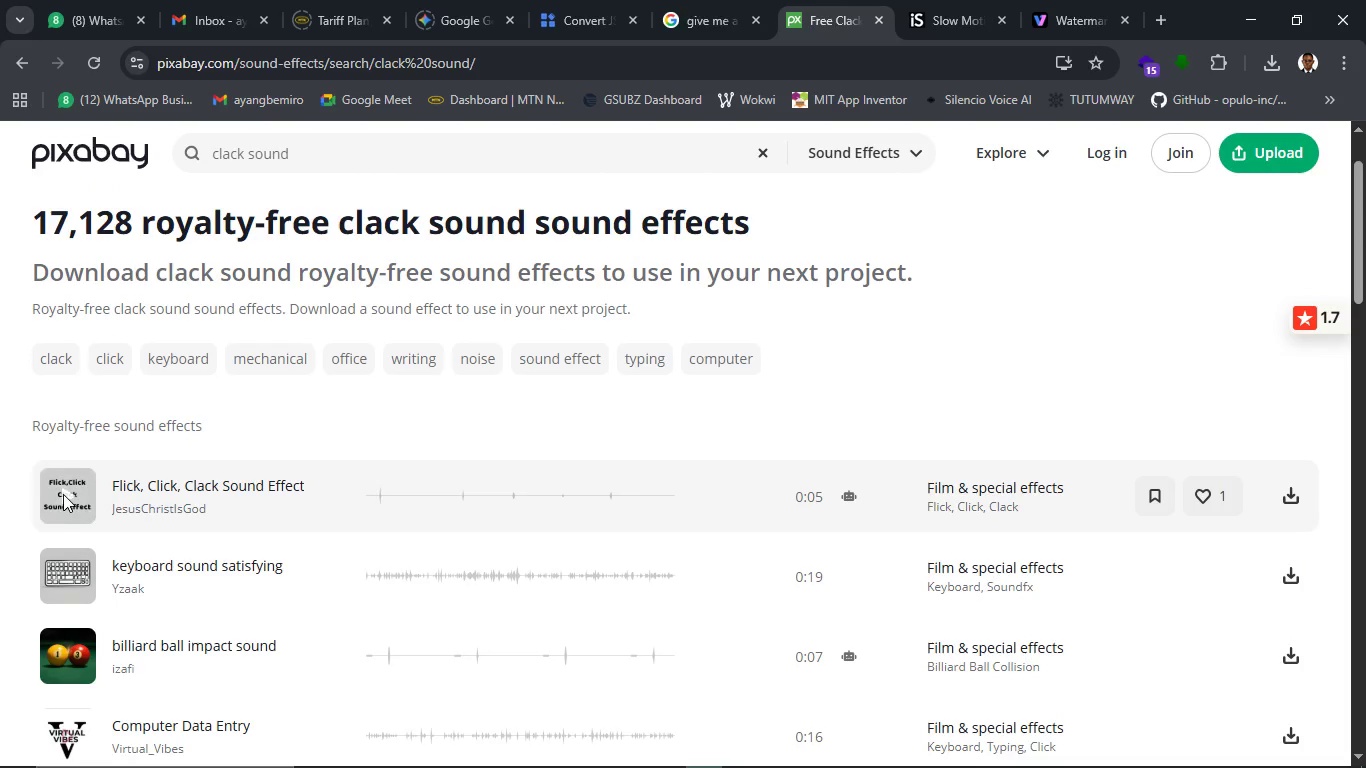 
left_click([63, 494])
 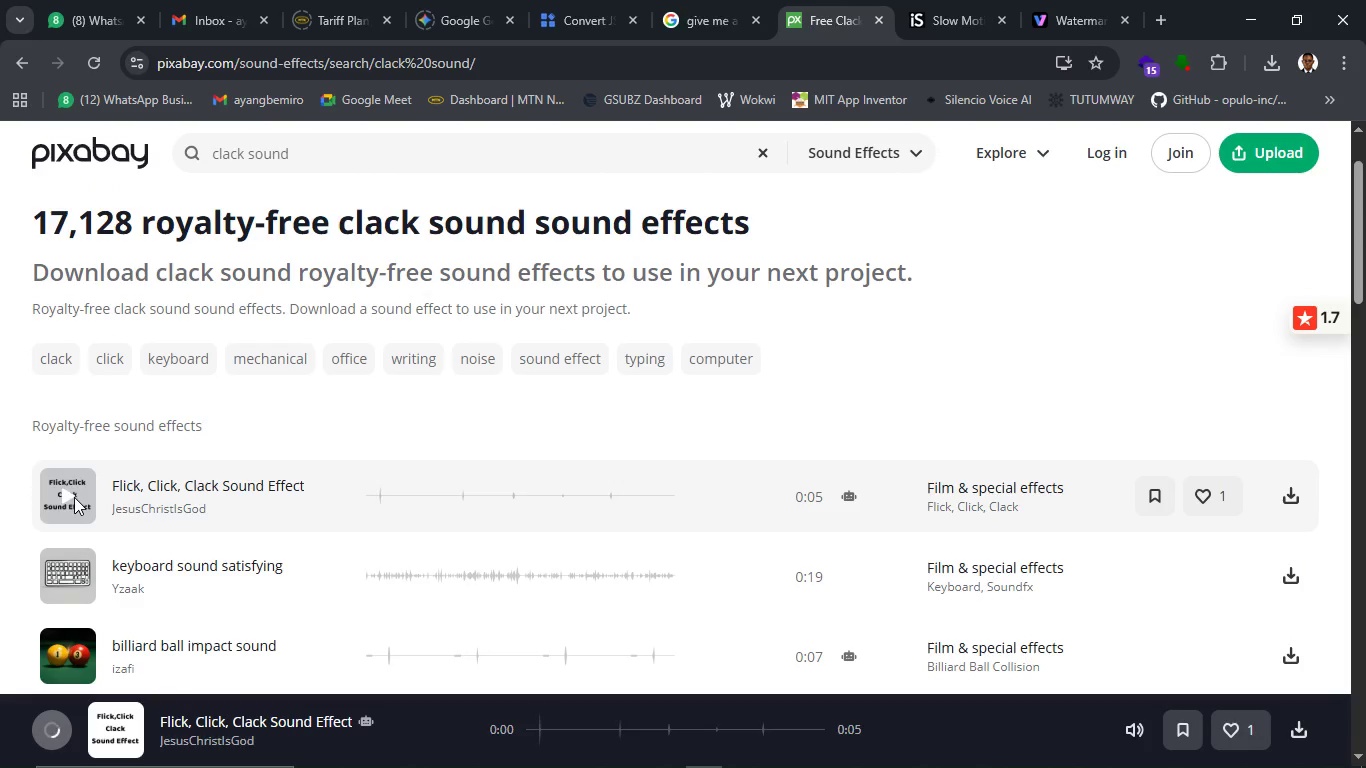 
wait(7.0)
 